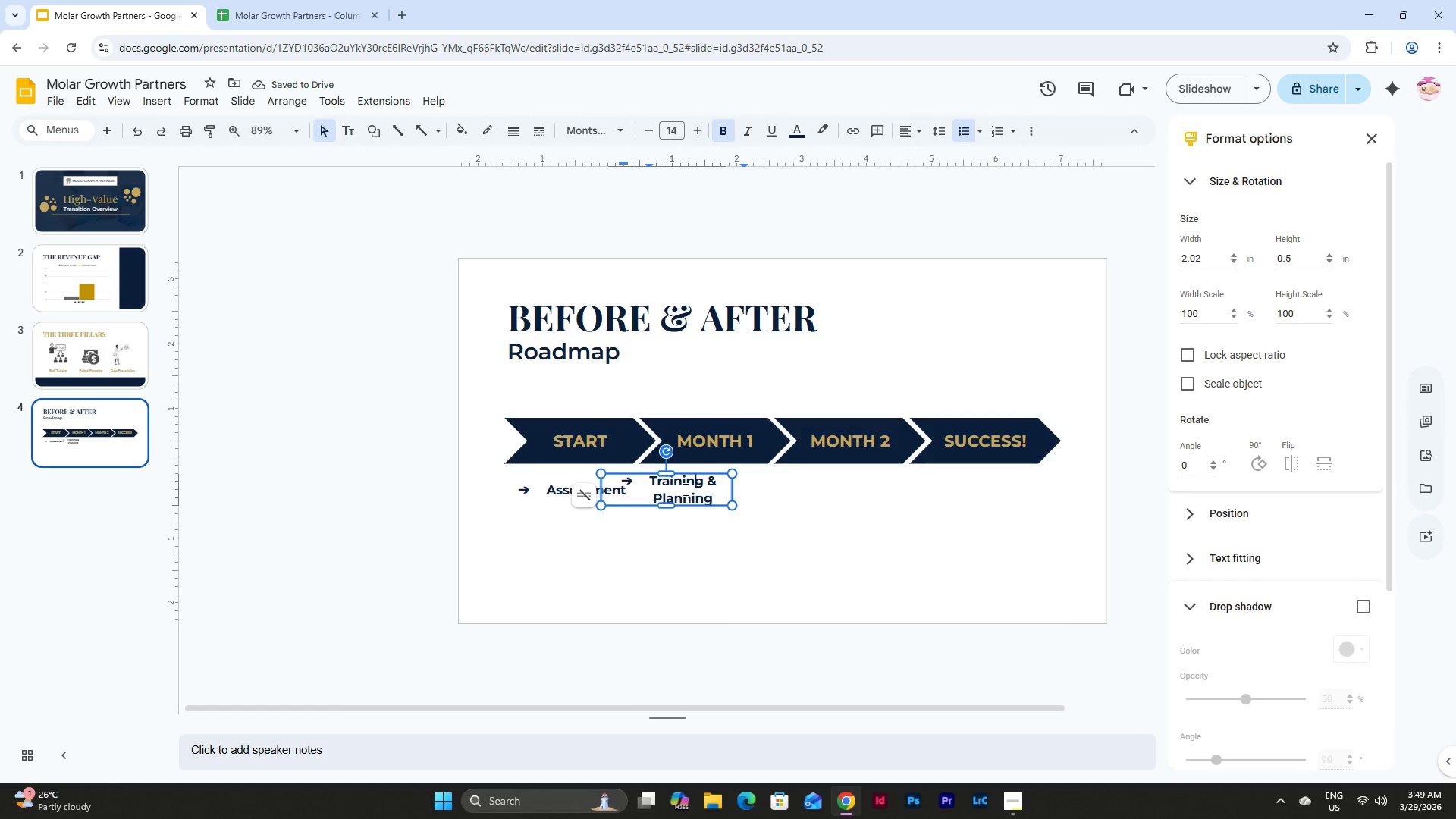 
triple_click([694, 485])
 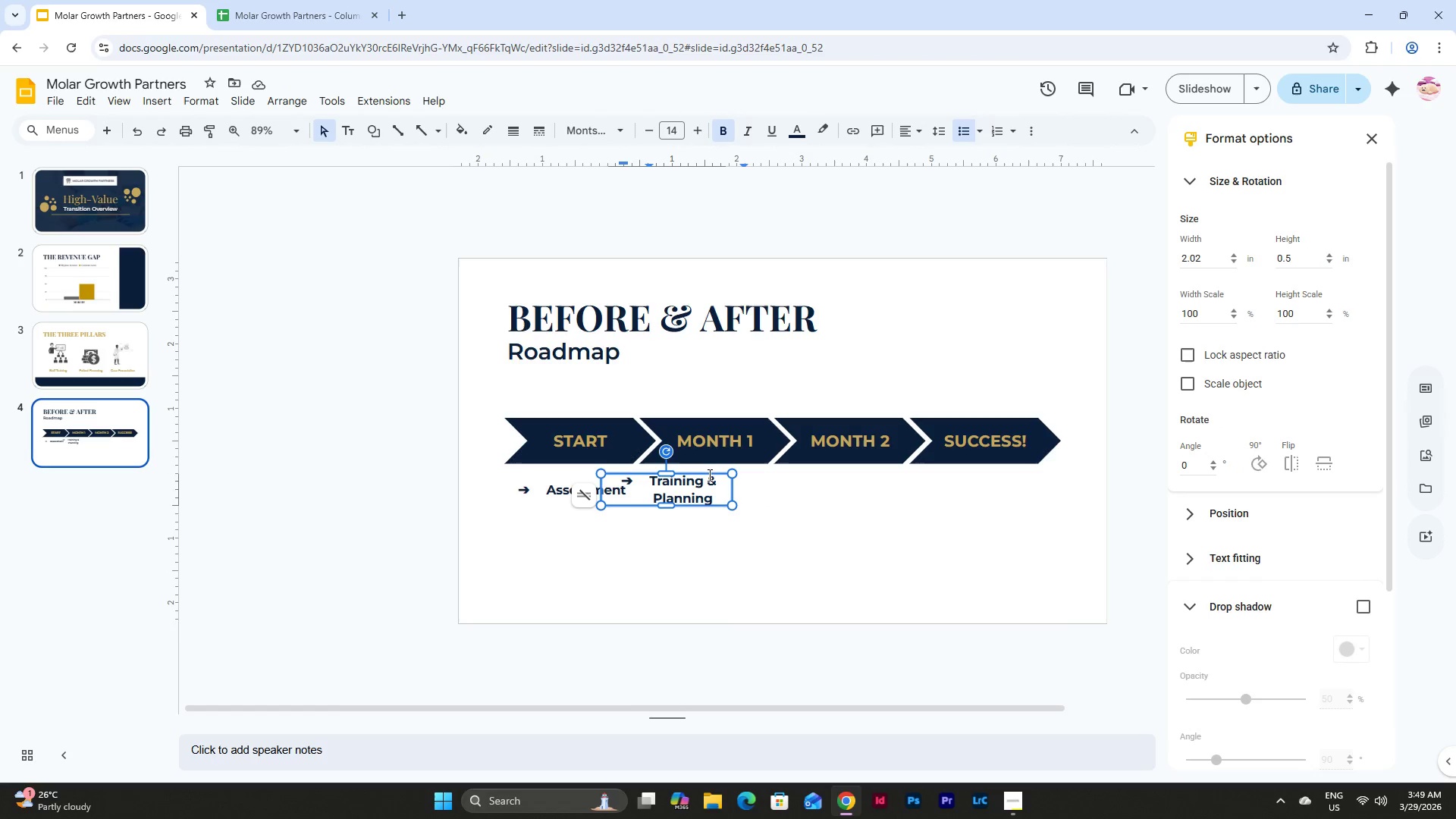 
left_click([708, 472])
 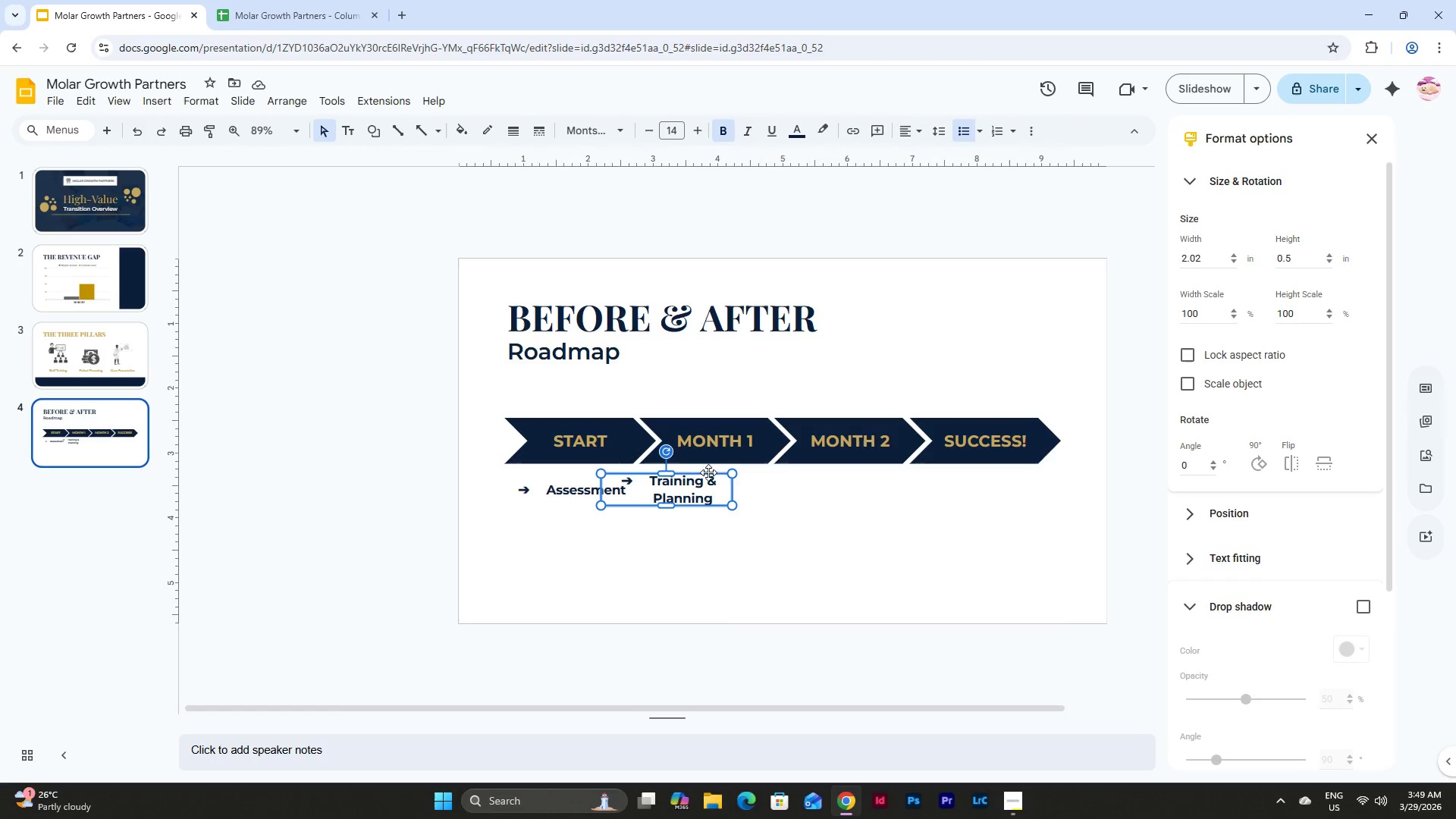 
left_click_drag(start_coordinate=[708, 472], to_coordinate=[748, 461])
 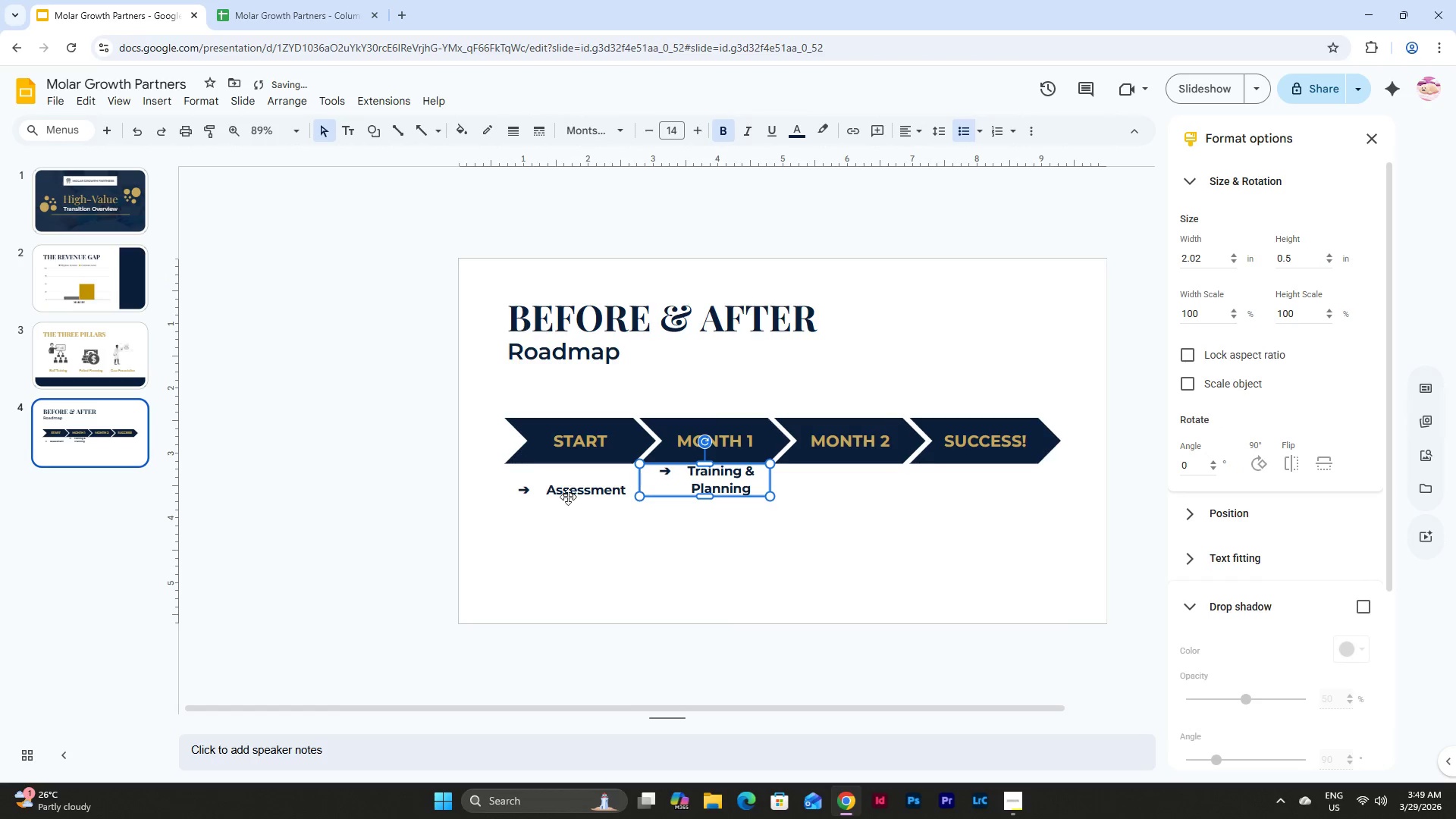 
left_click([568, 491])
 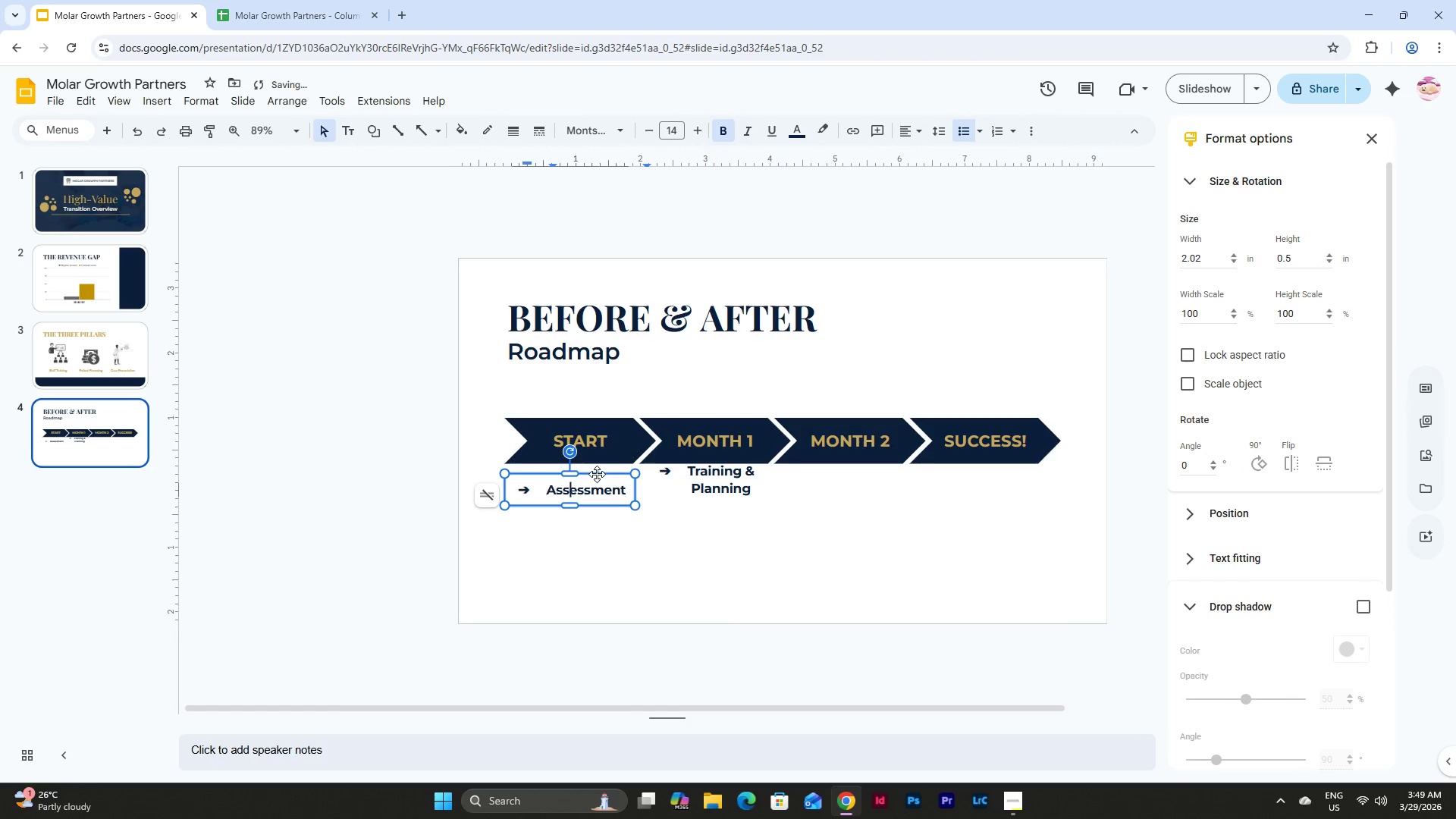 
left_click_drag(start_coordinate=[597, 474], to_coordinate=[594, 466])
 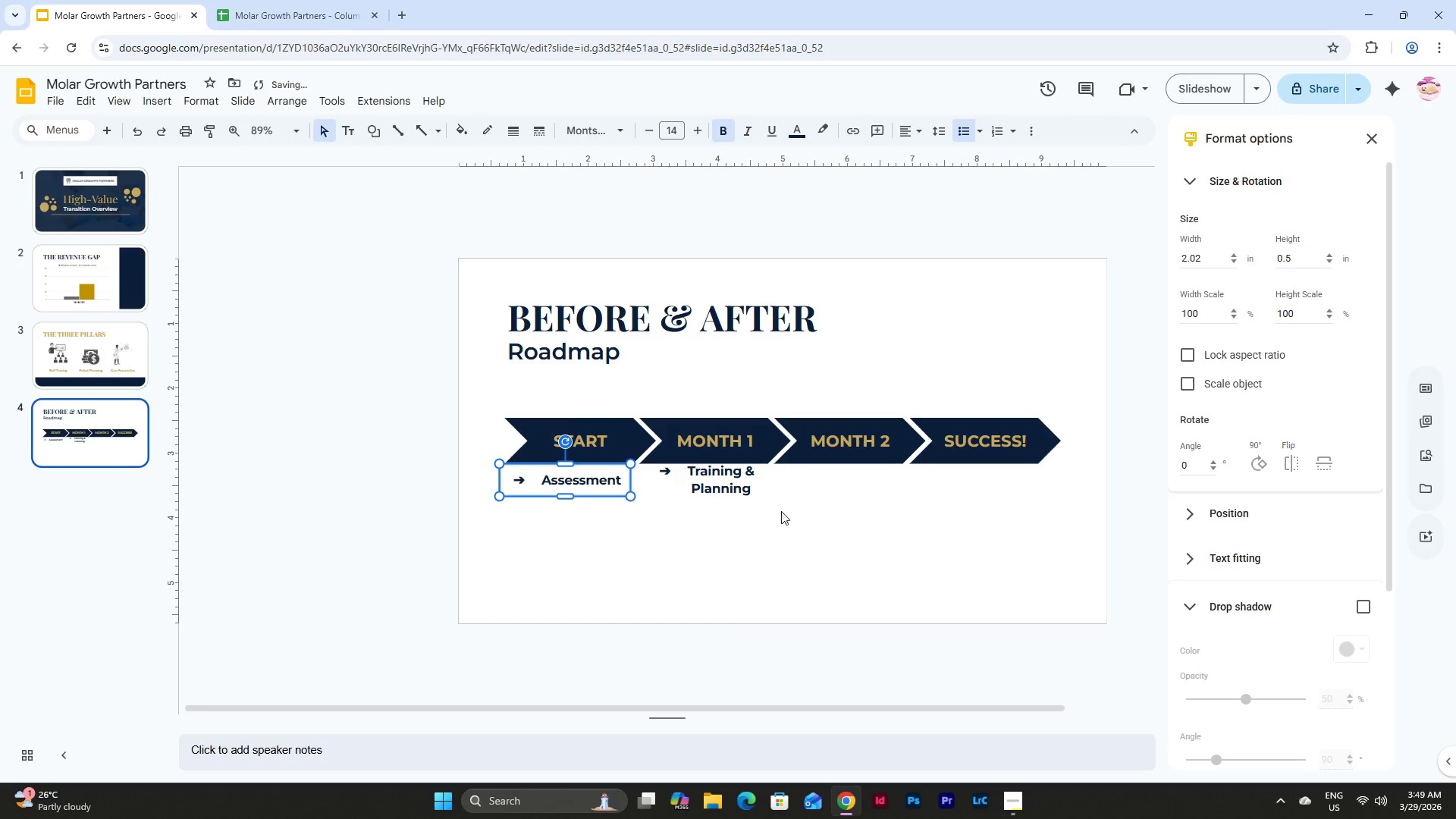 
left_click([723, 486])
 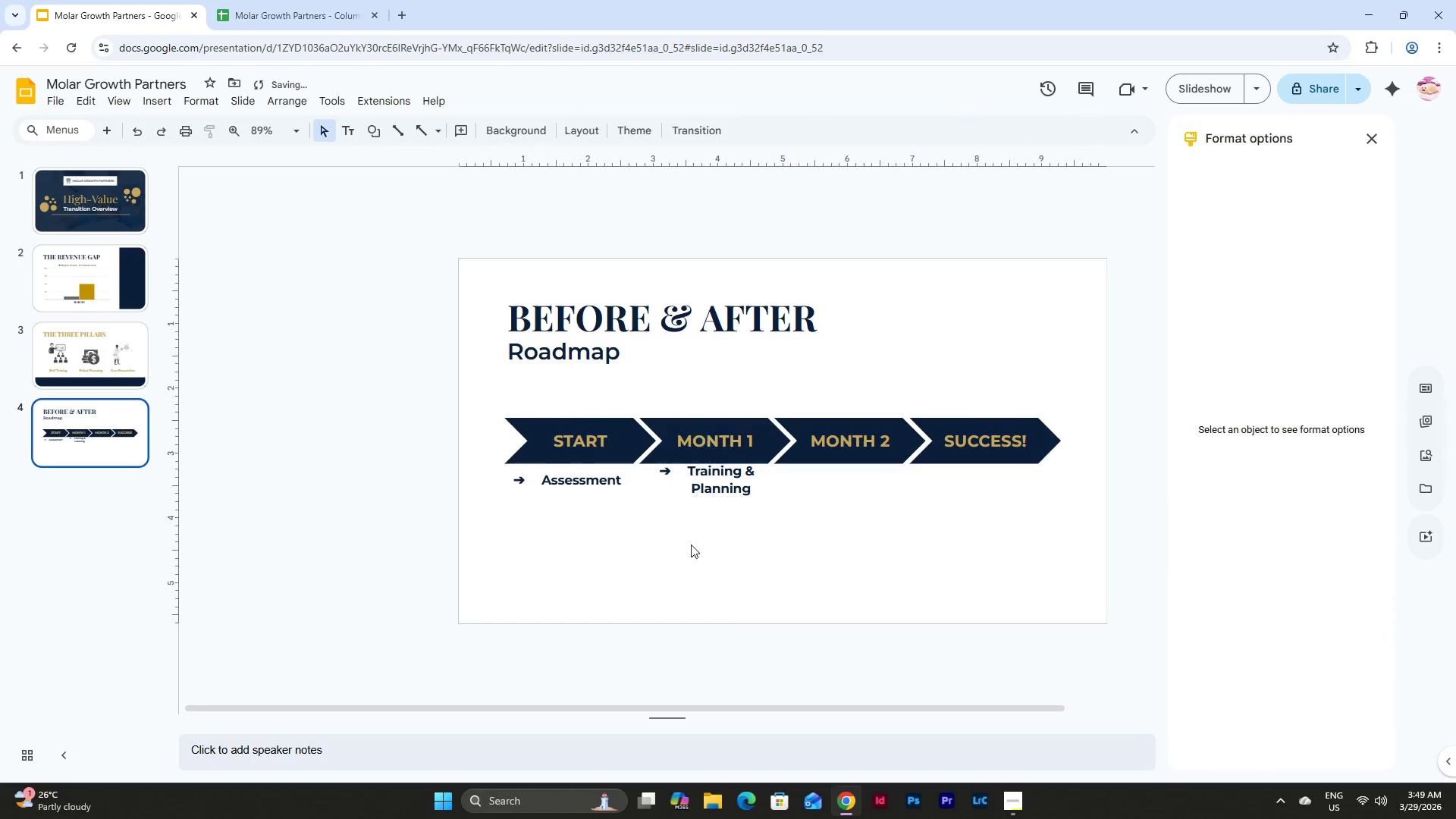 
double_click([551, 479])
 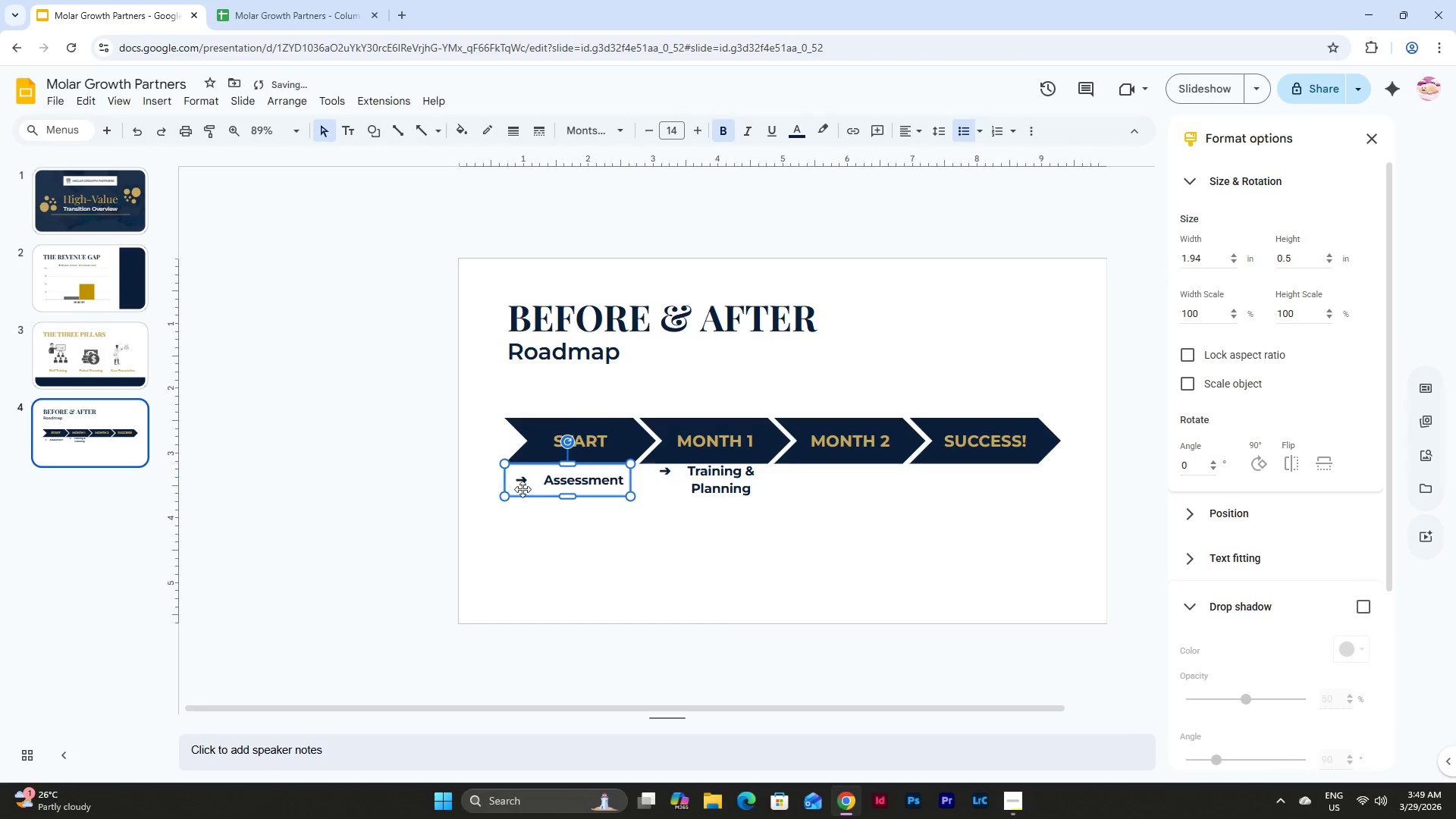 
double_click([592, 484])
 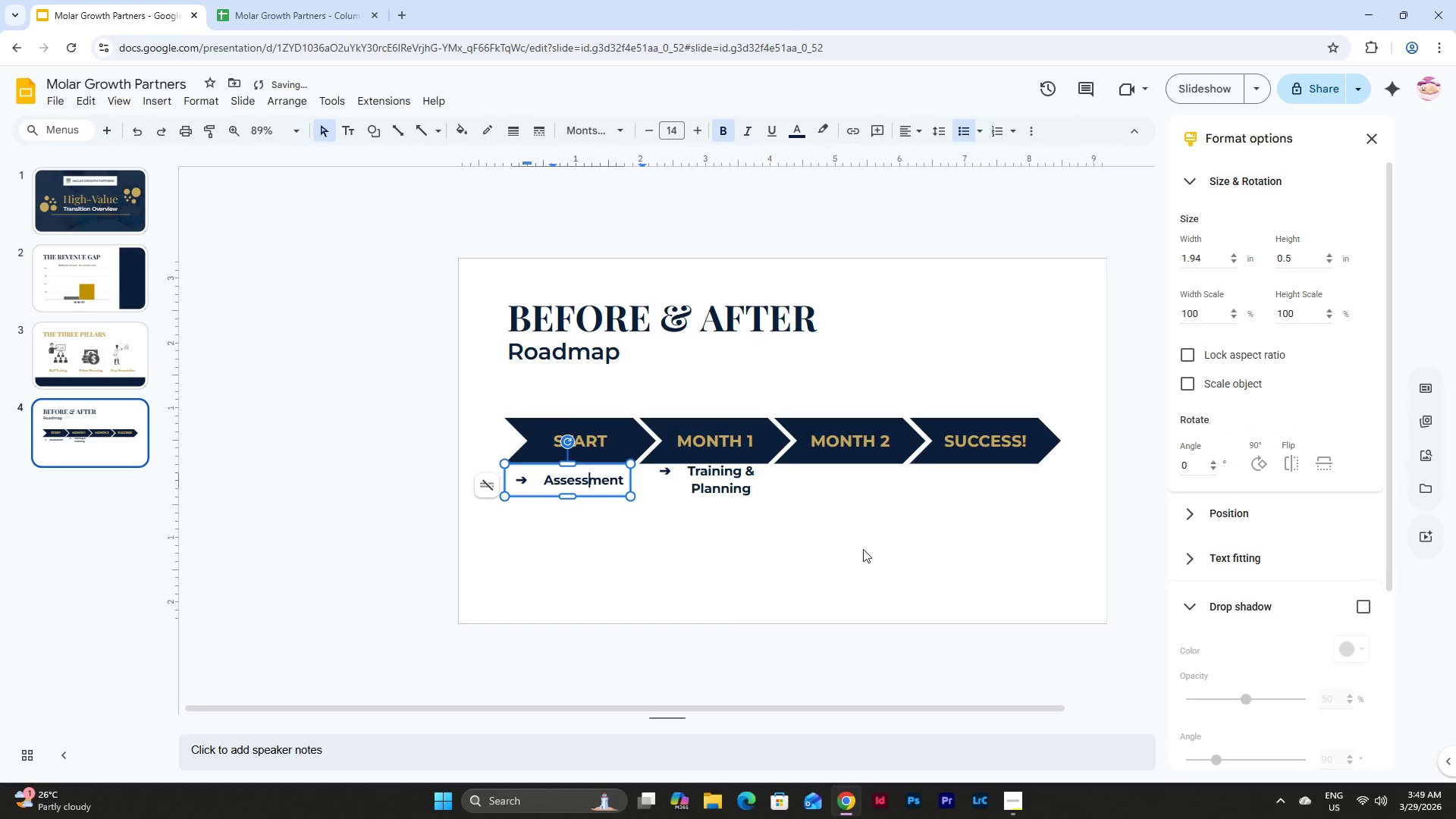 
triple_click([871, 550])
 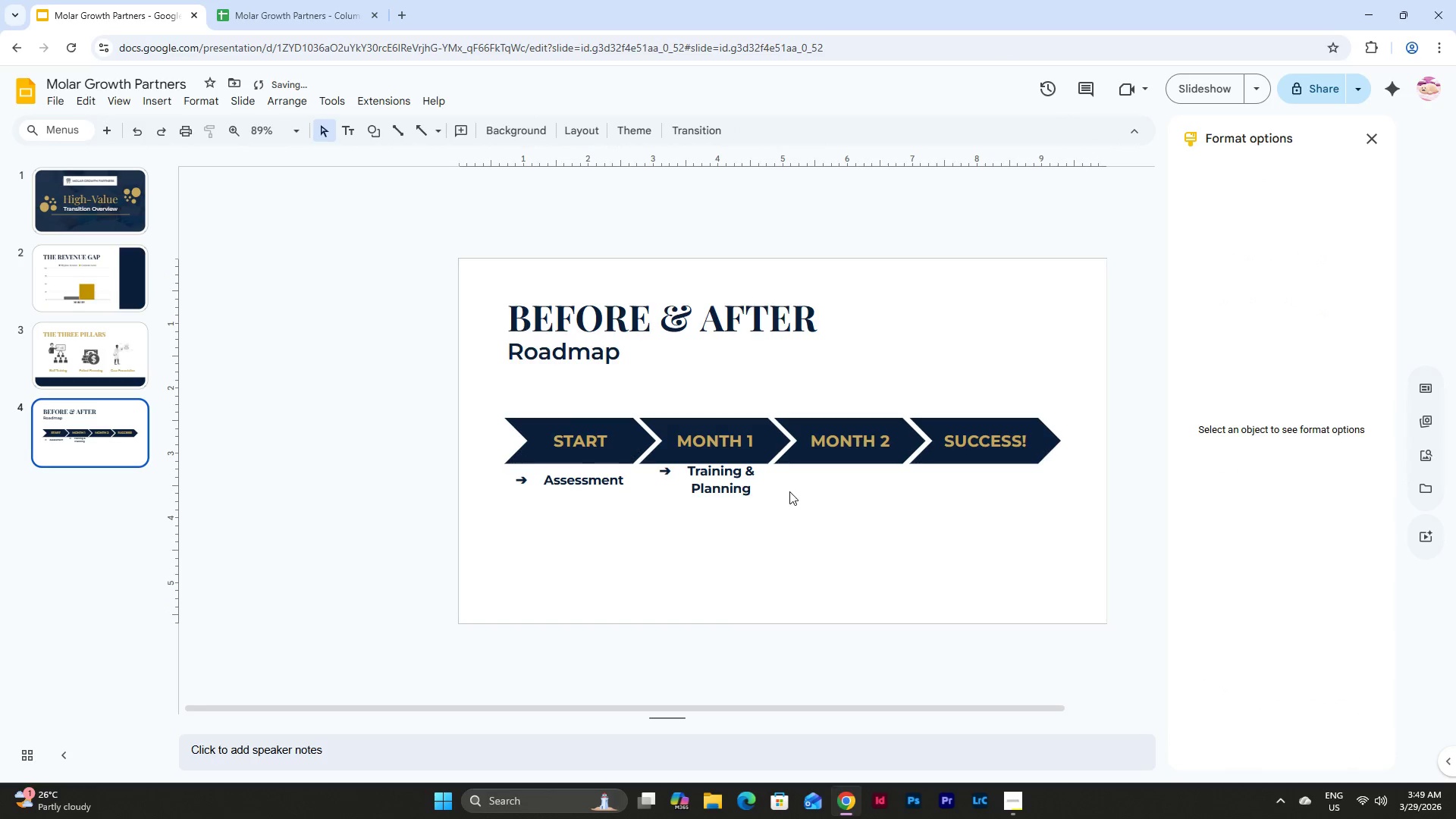 
left_click([730, 479])
 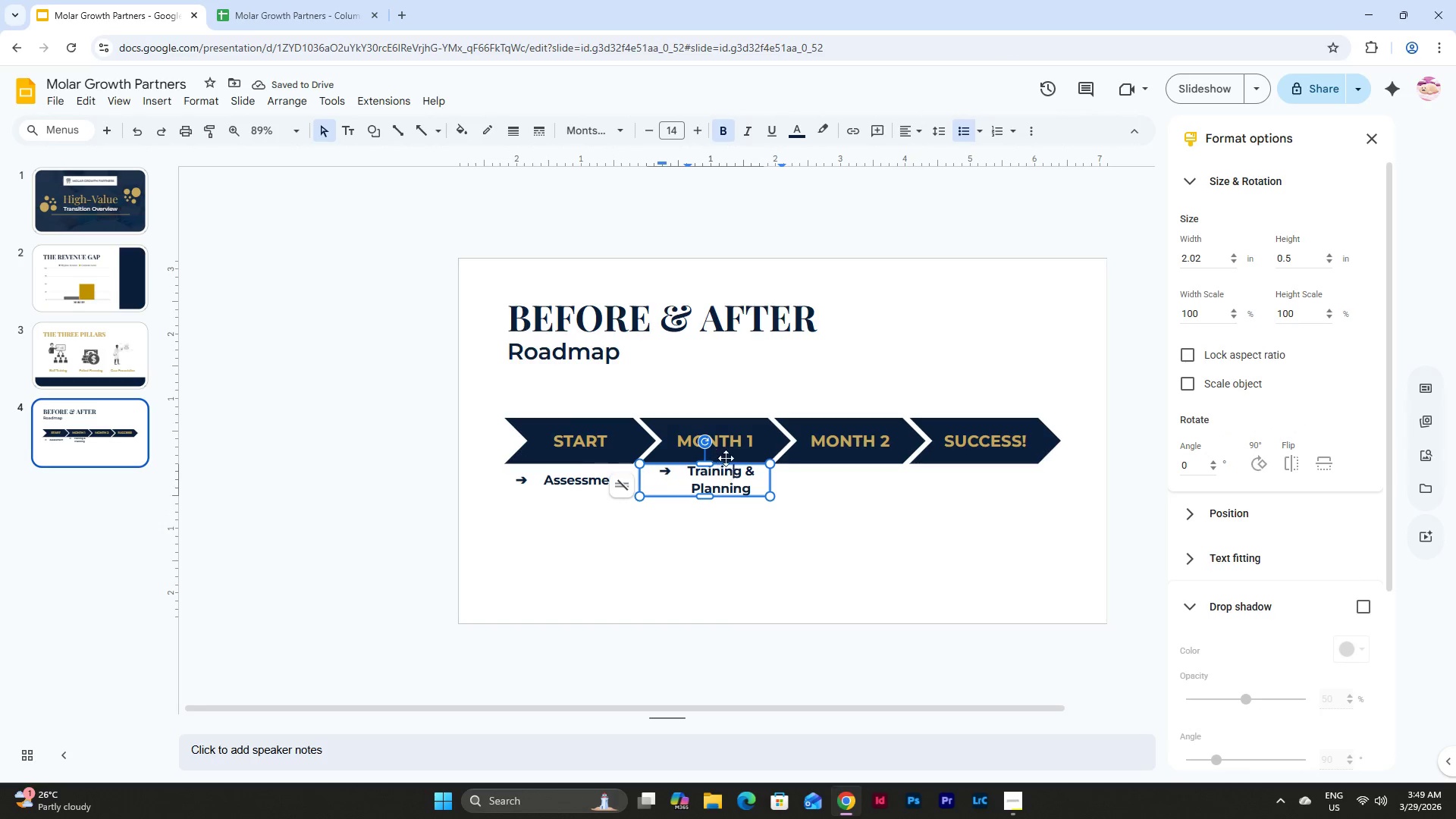 
key(Control+C)
 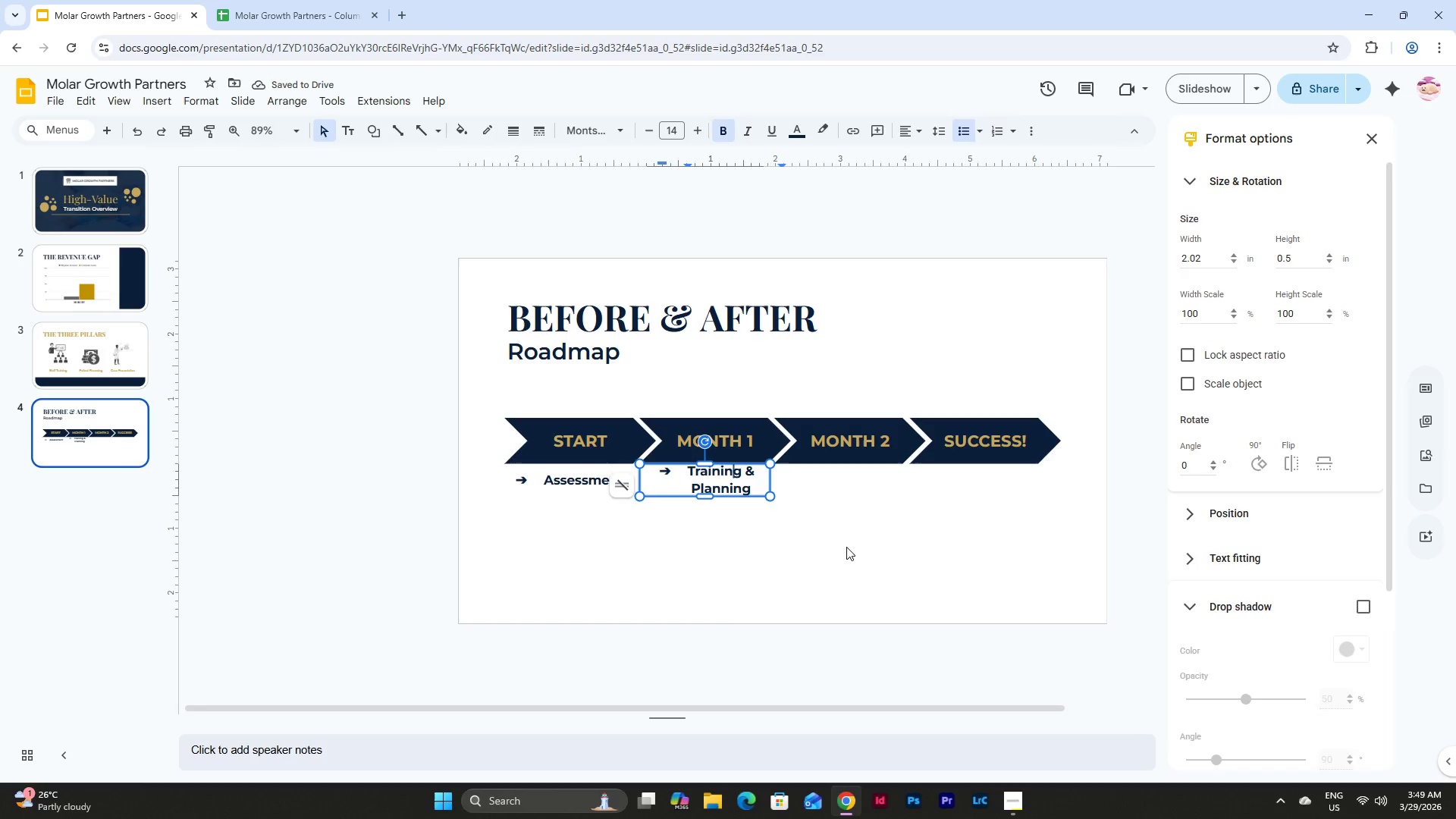 
left_click([846, 545])
 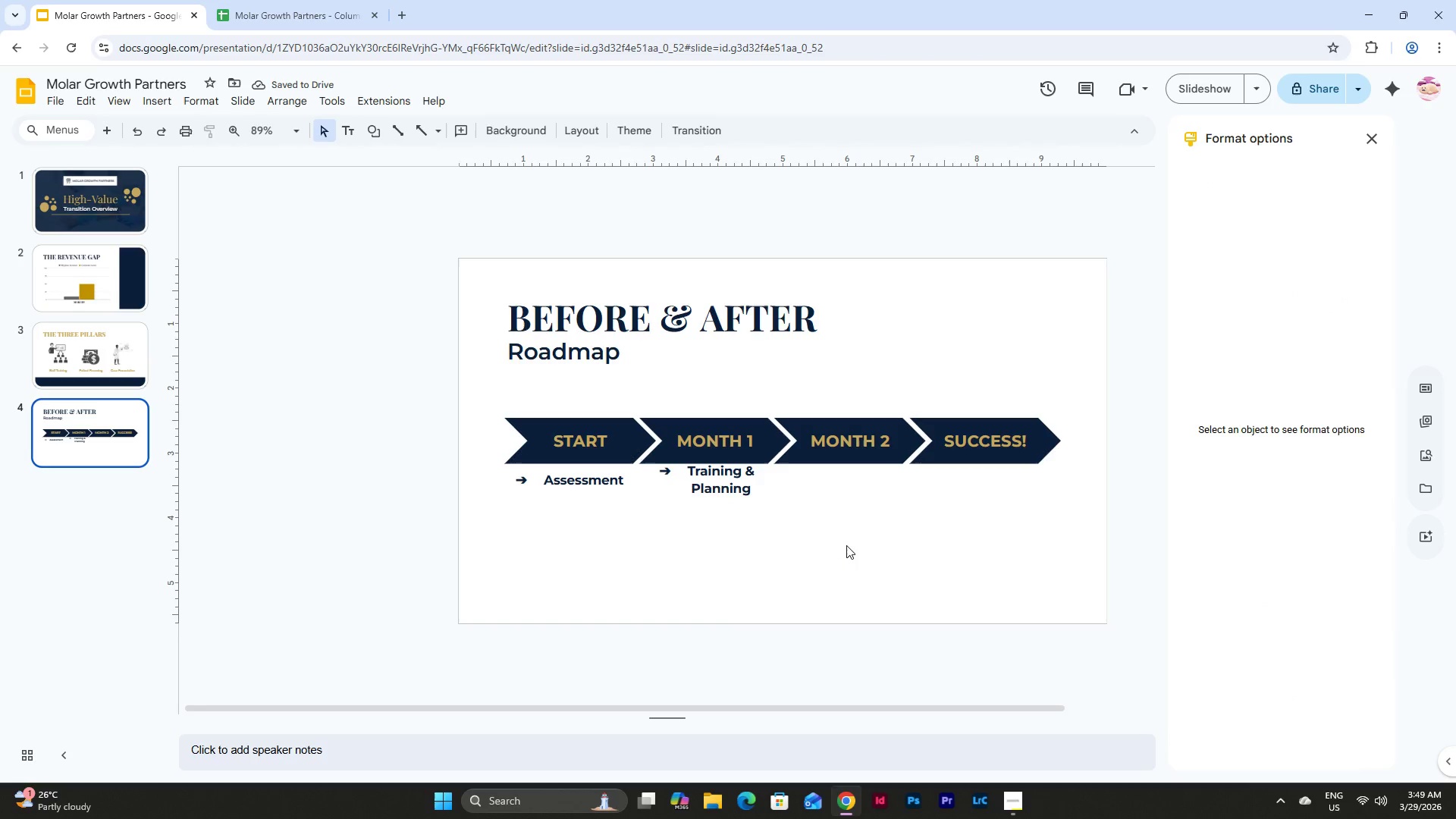 
key(Control+V)
 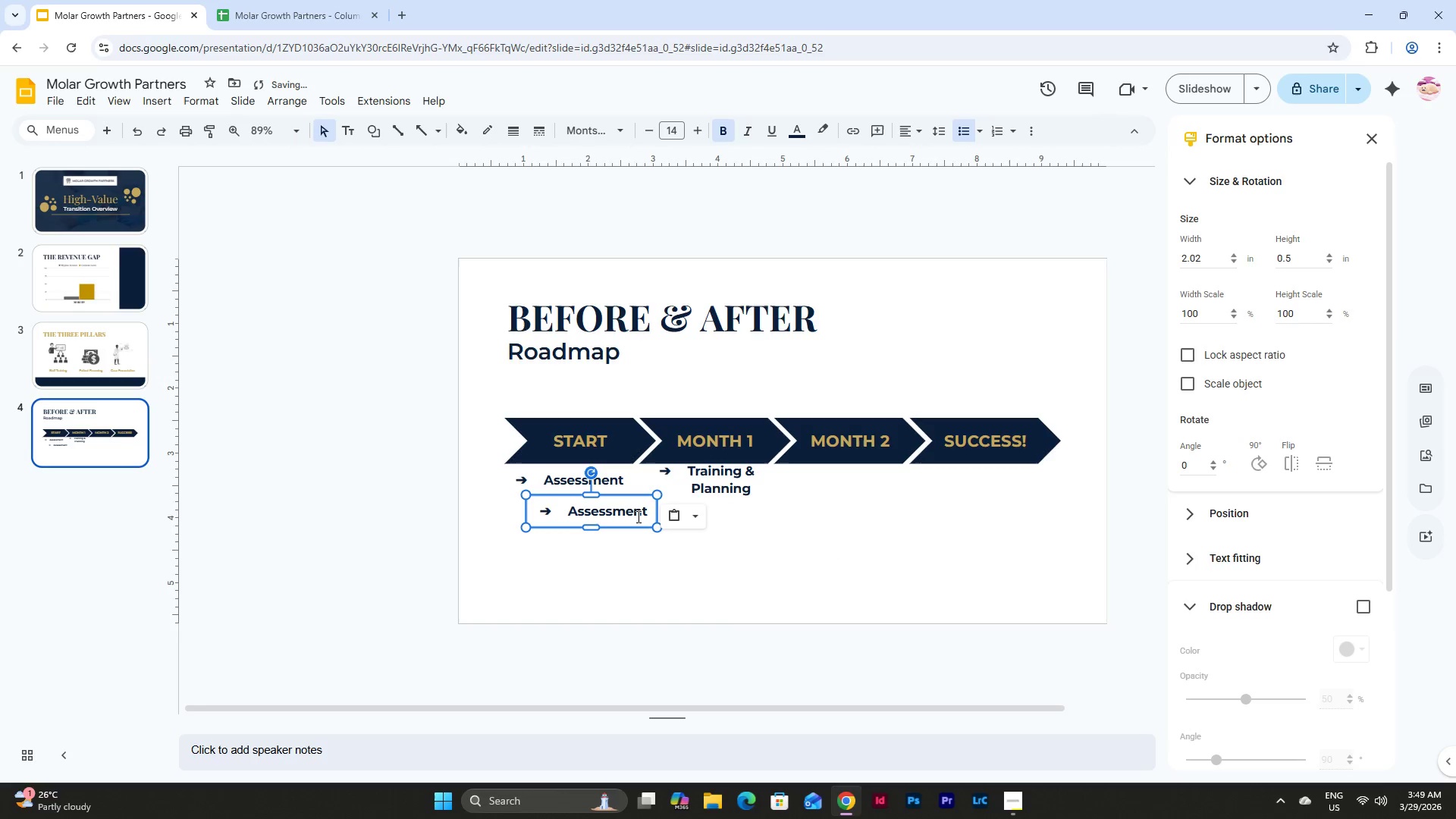 
left_click([639, 515])
 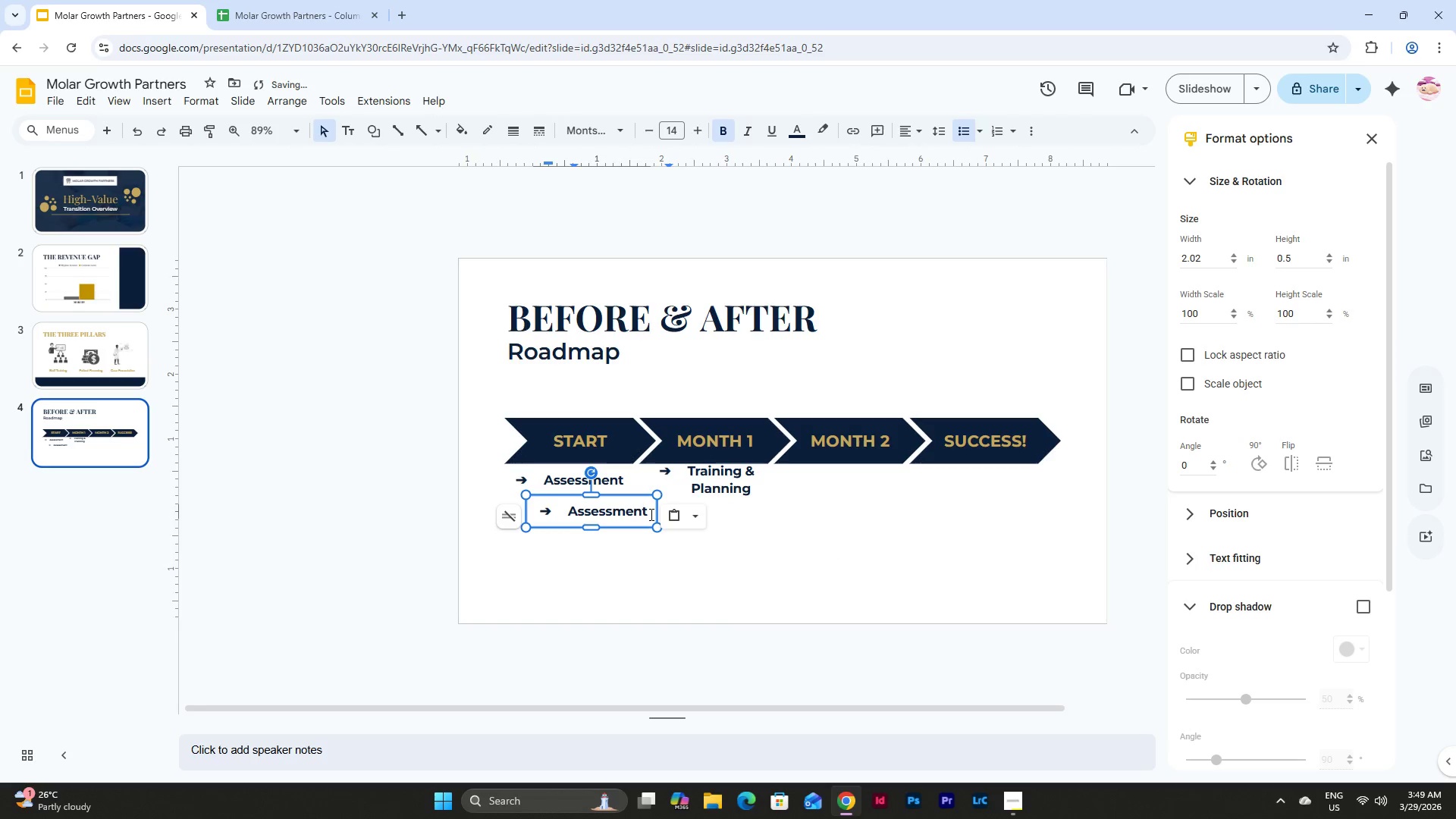 
left_click_drag(start_coordinate=[650, 514], to_coordinate=[569, 509])
 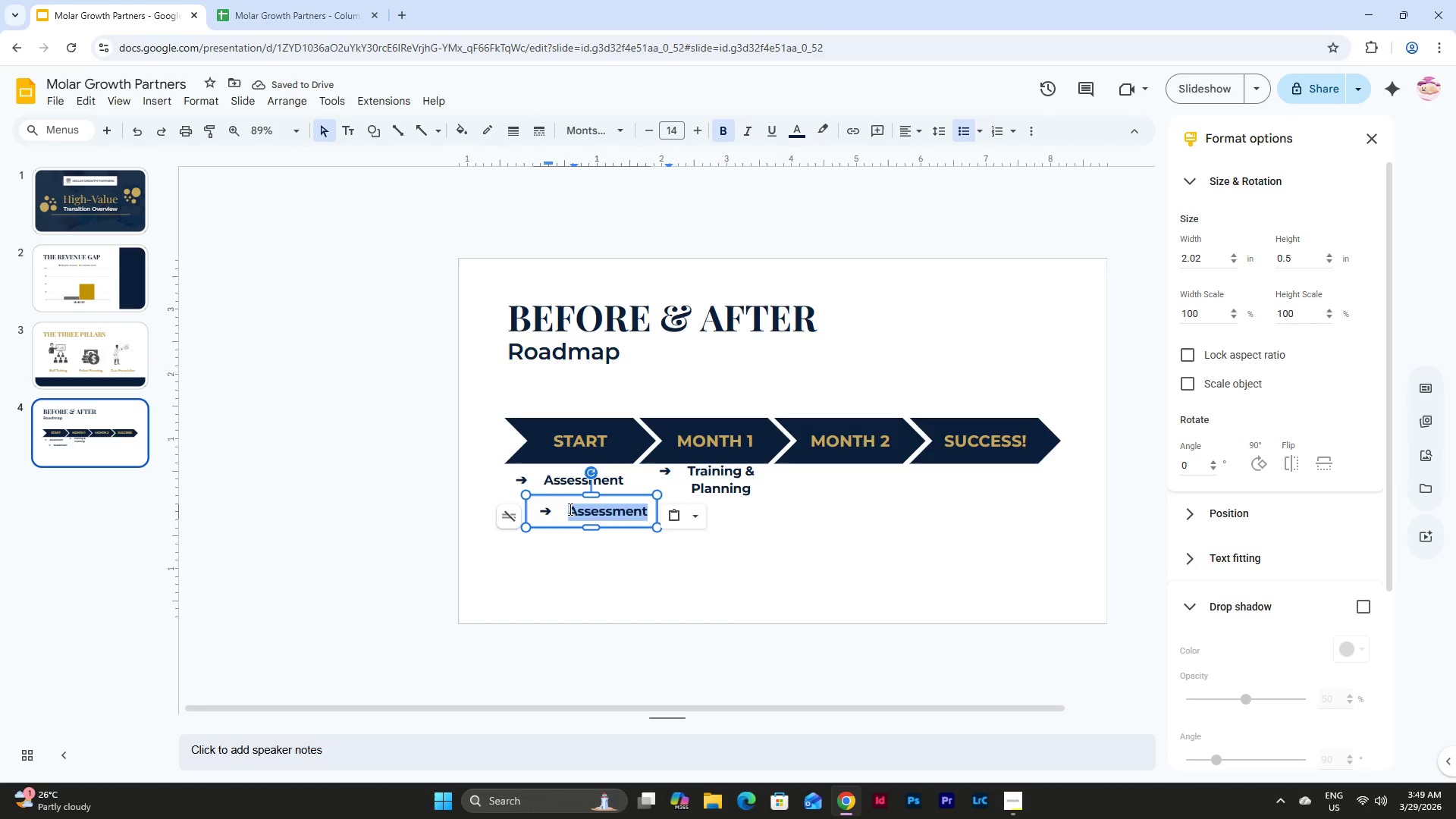 
type(Implementation)
 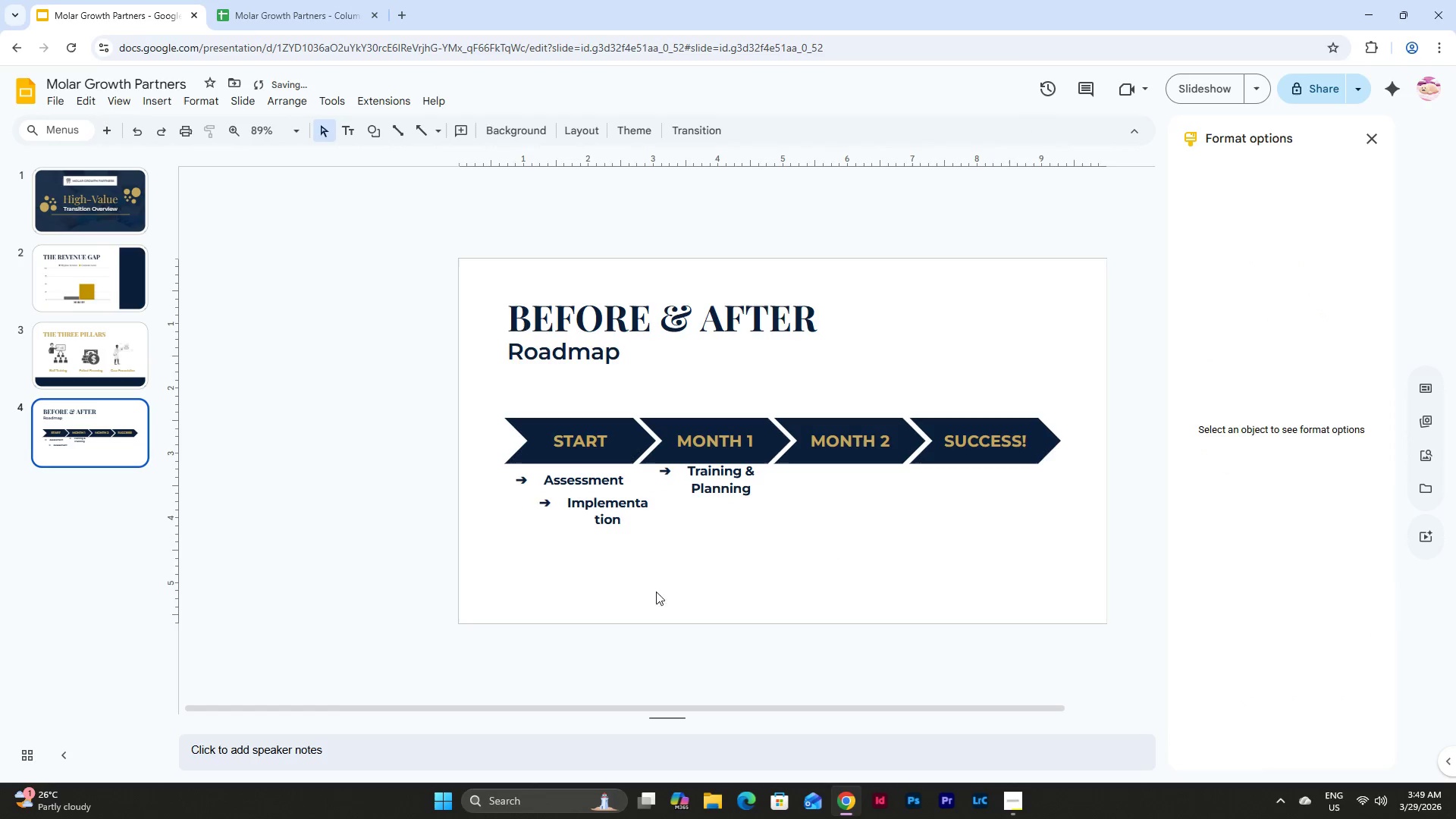 
double_click([610, 525])
 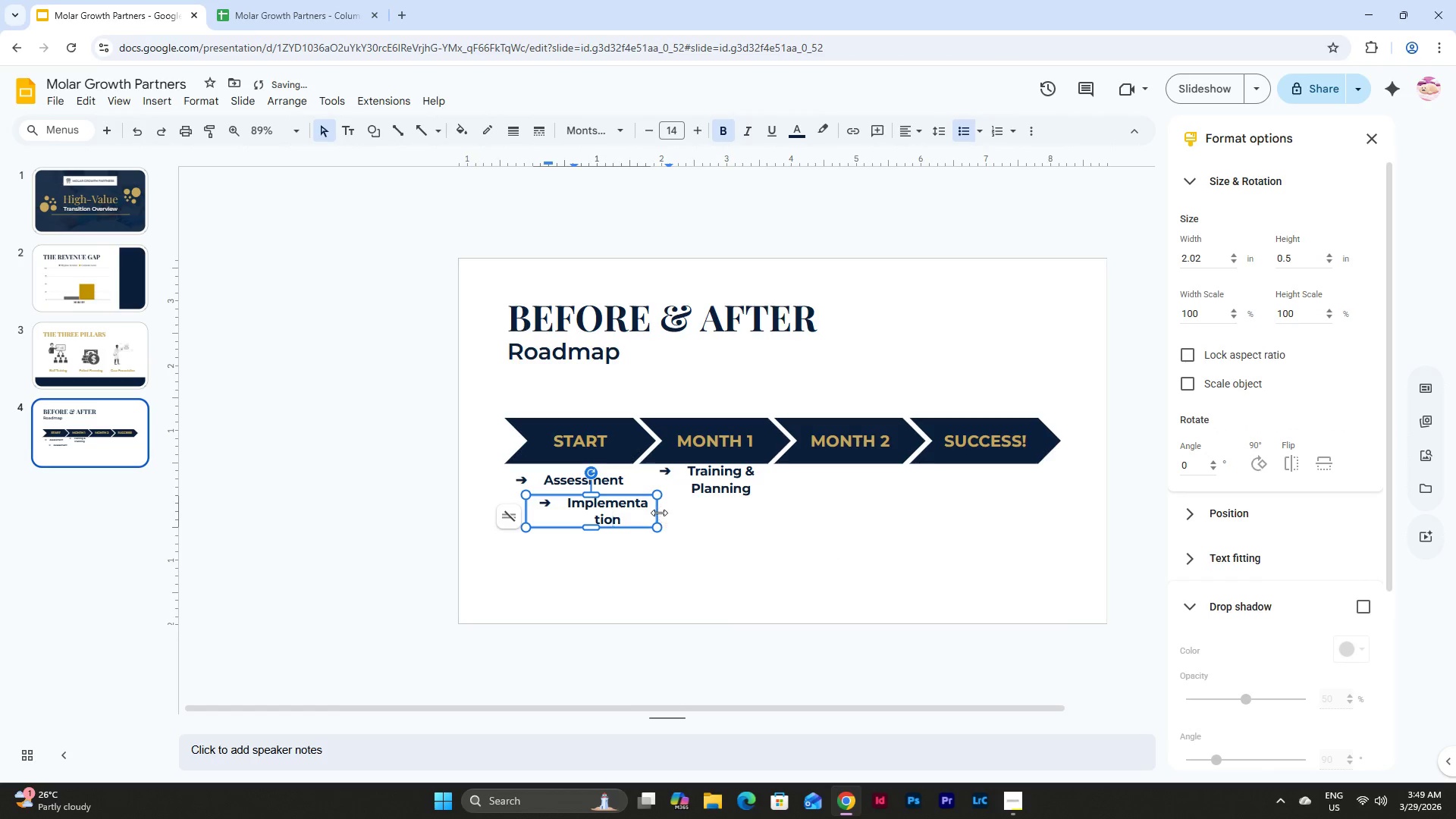 
left_click_drag(start_coordinate=[658, 511], to_coordinate=[669, 513])
 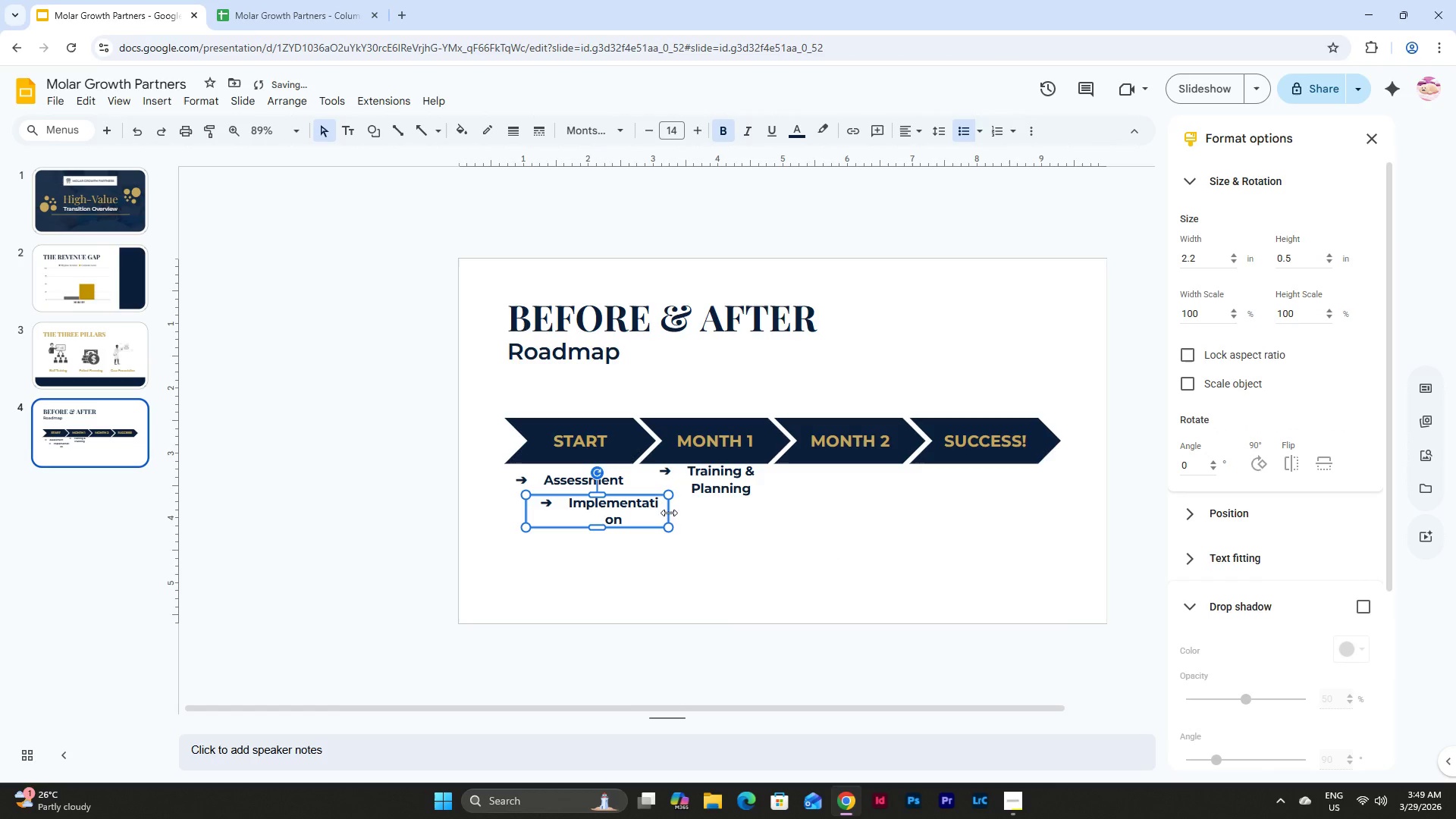 
left_click_drag(start_coordinate=[669, 513], to_coordinate=[674, 513])
 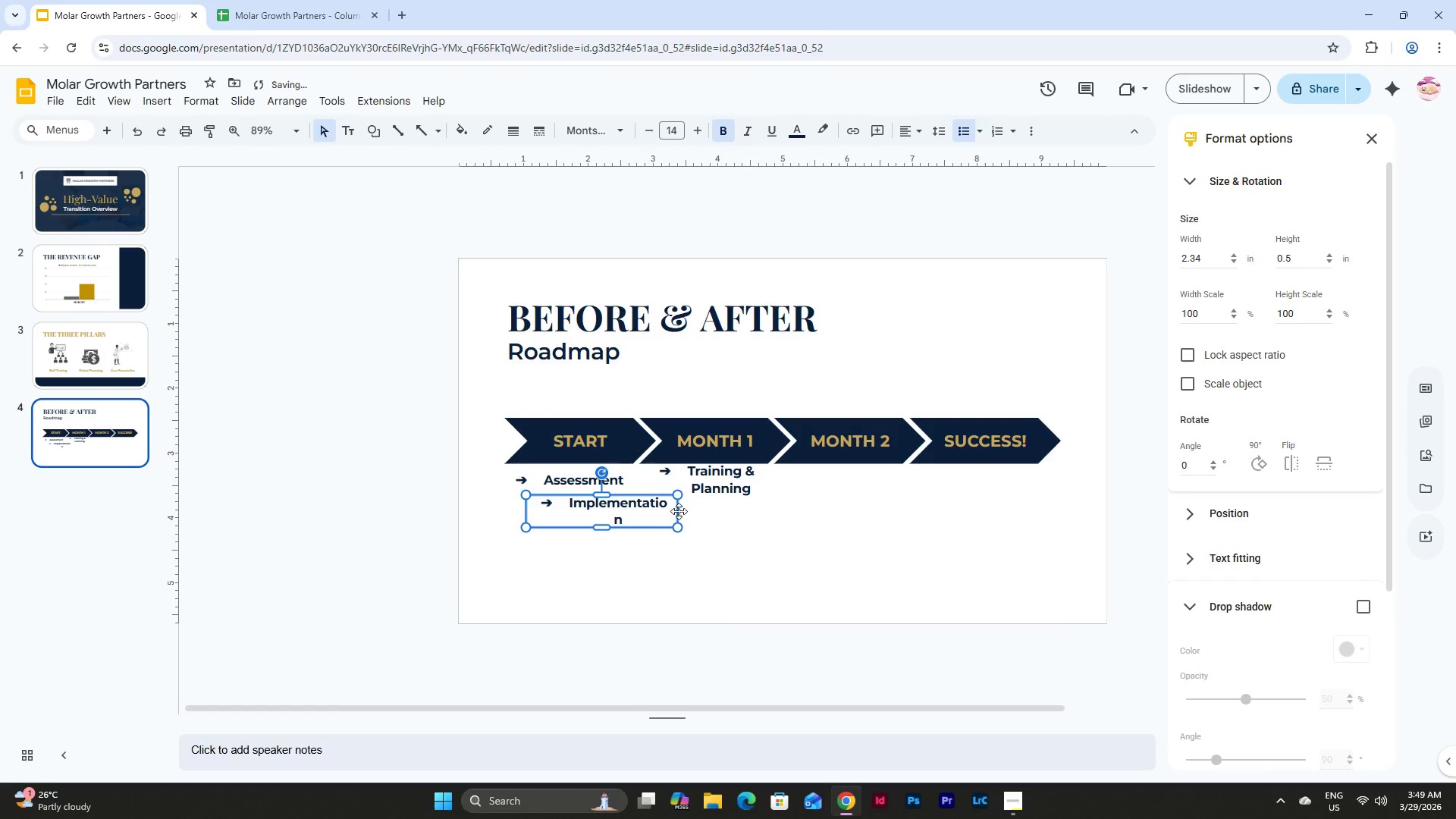 
left_click([680, 511])
 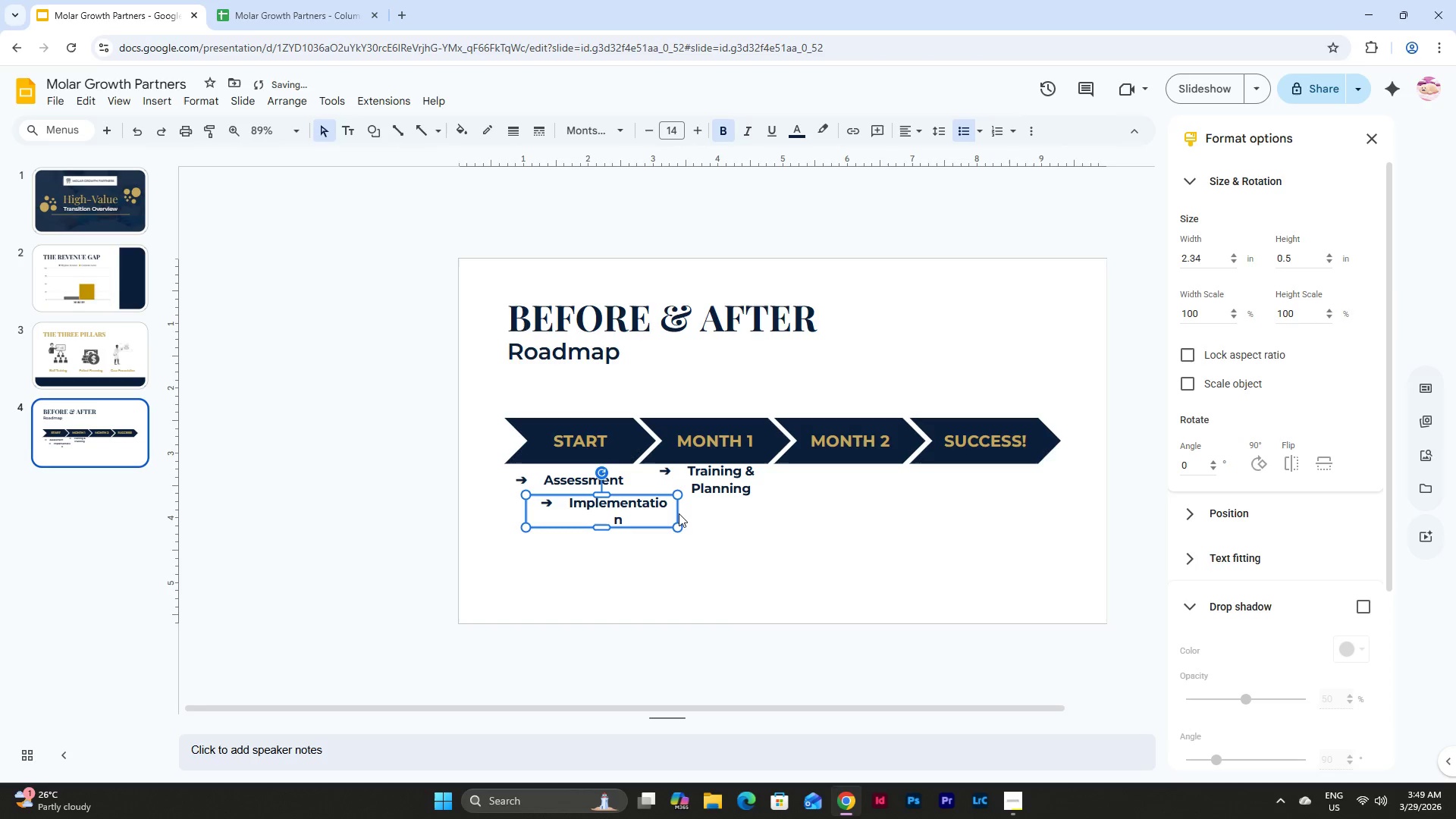 
left_click([680, 515])
 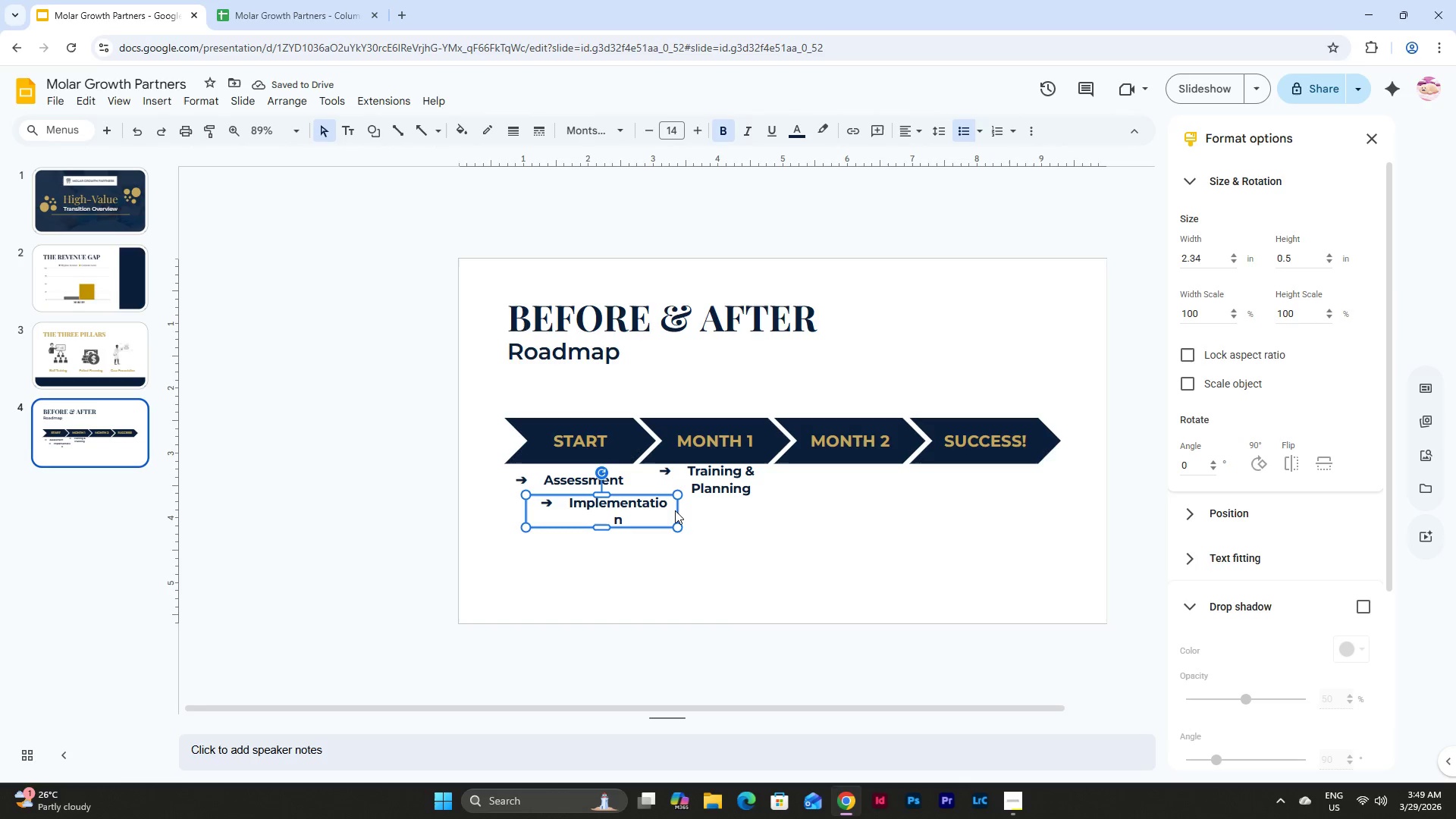 
left_click([675, 510])
 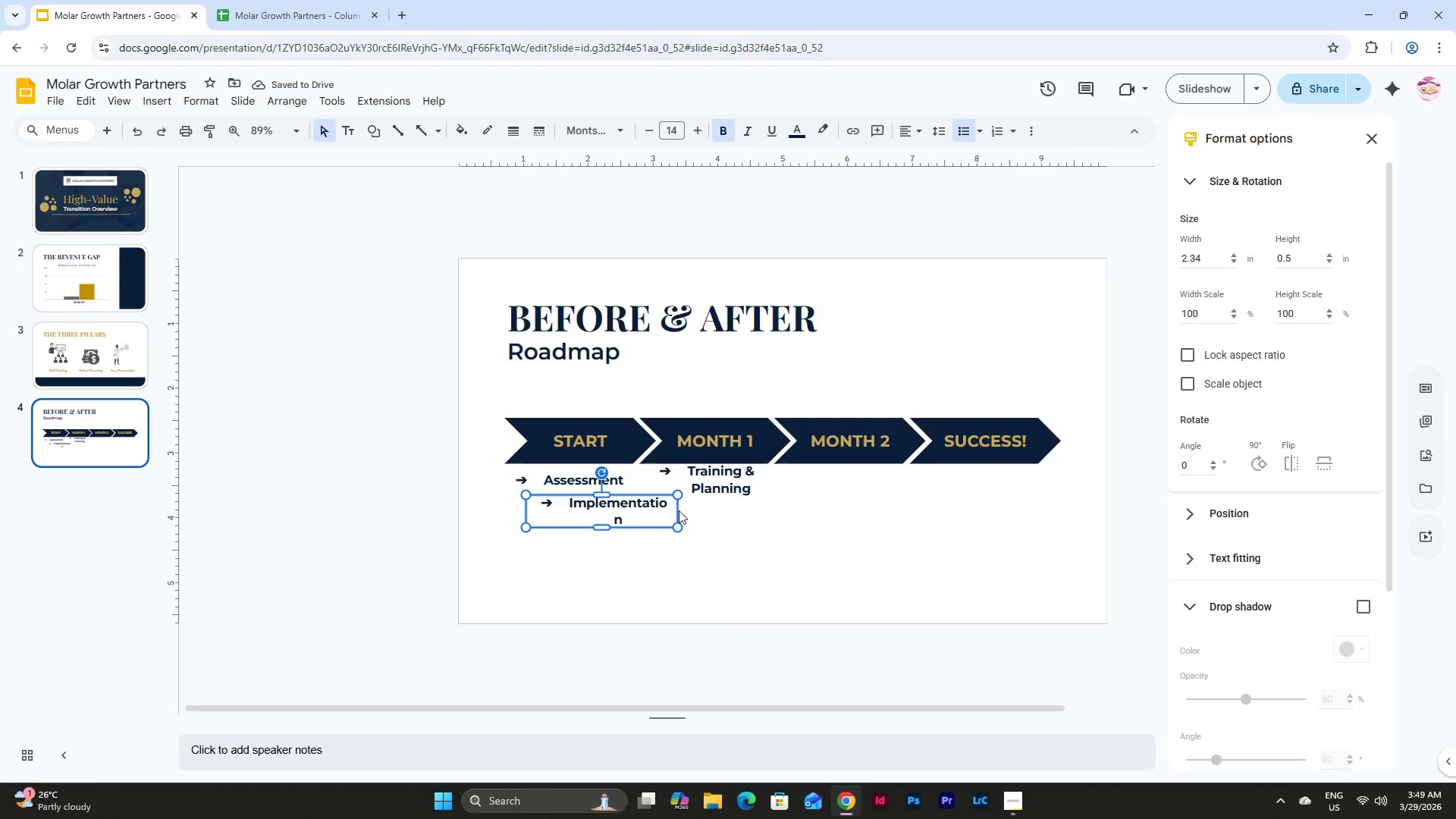 
left_click([679, 510])
 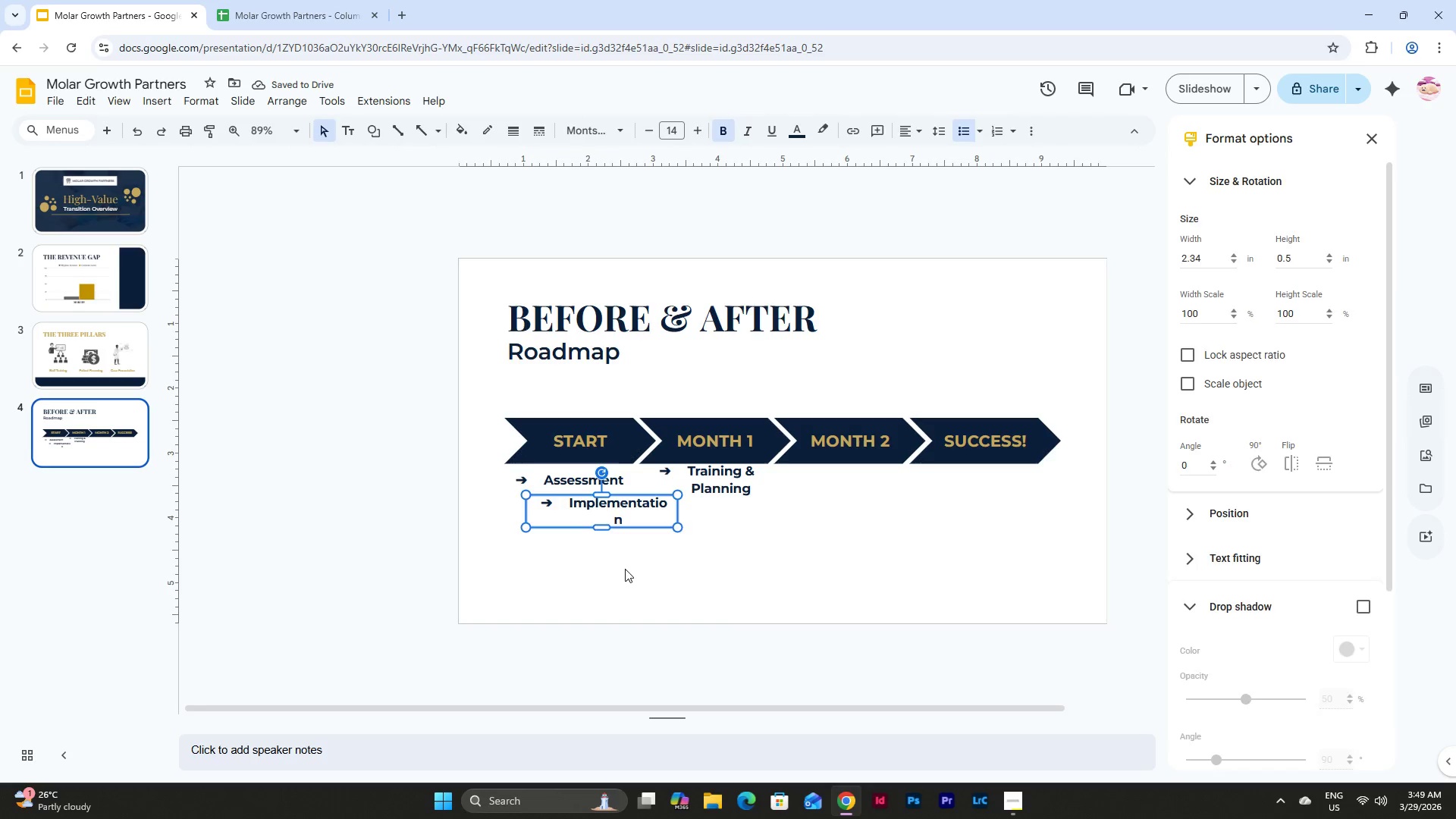 
double_click([625, 569])
 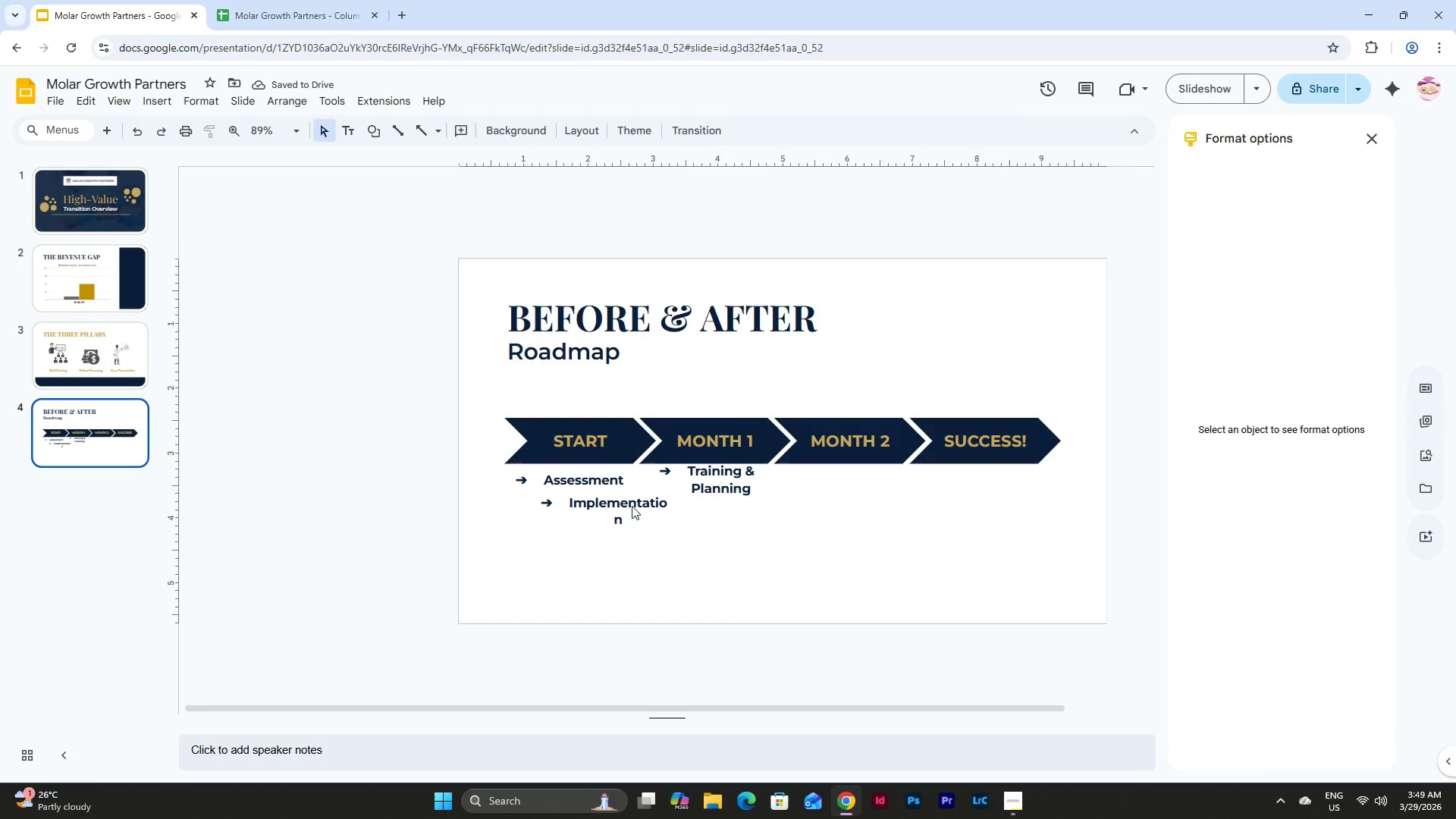 
triple_click([632, 506])
 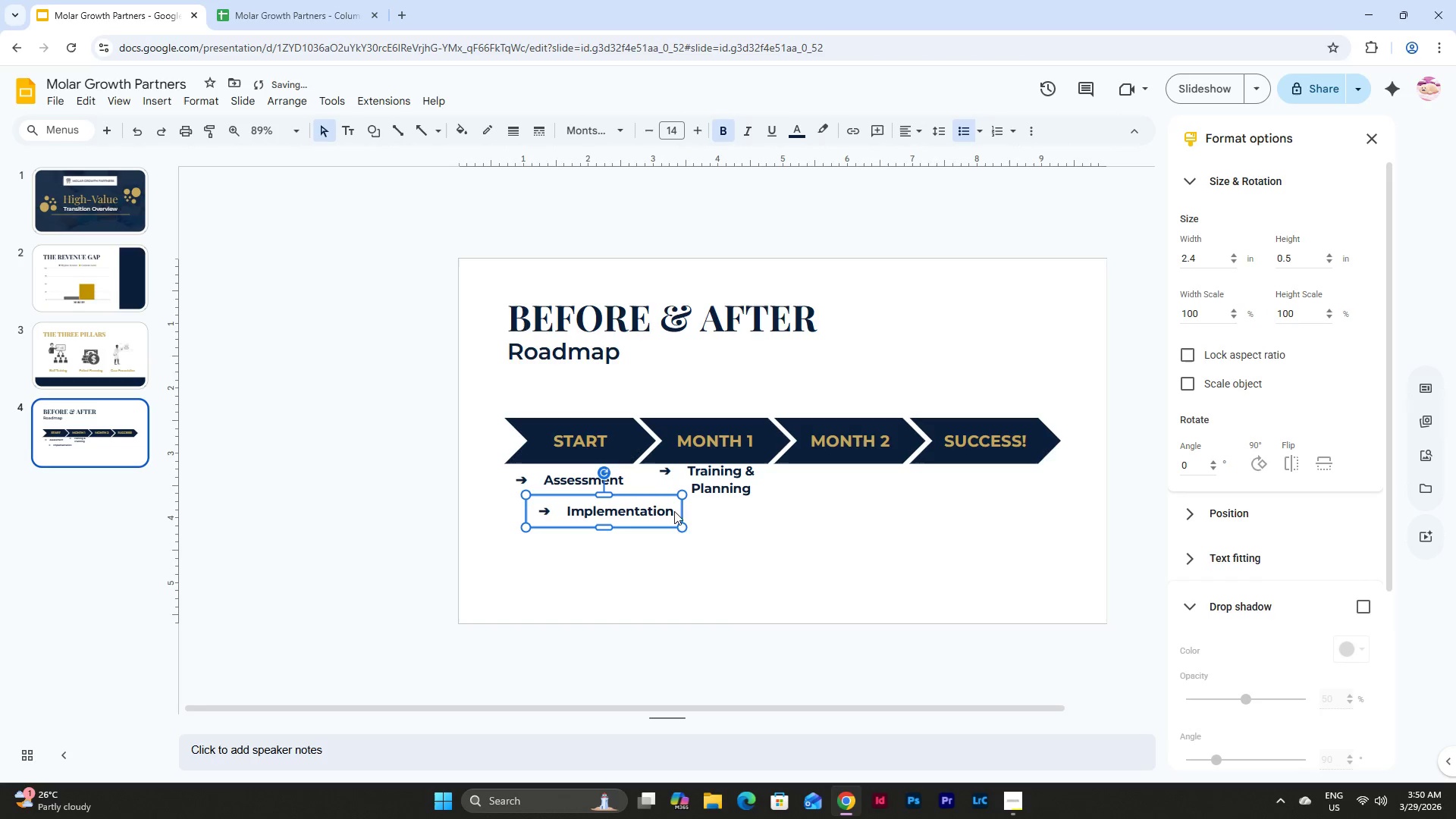 
left_click_drag(start_coordinate=[651, 494], to_coordinate=[901, 463])
 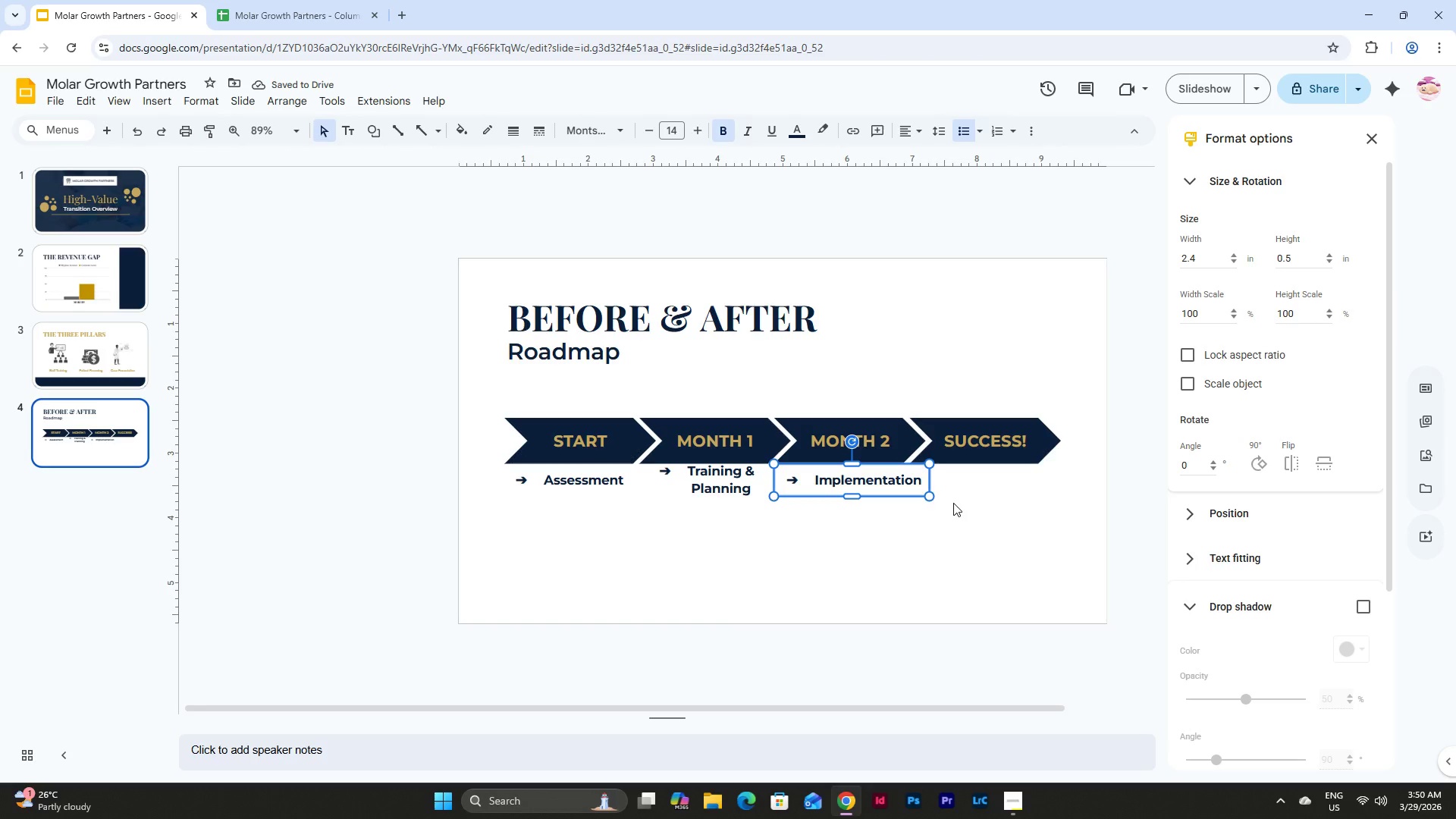 
wait(5.14)
 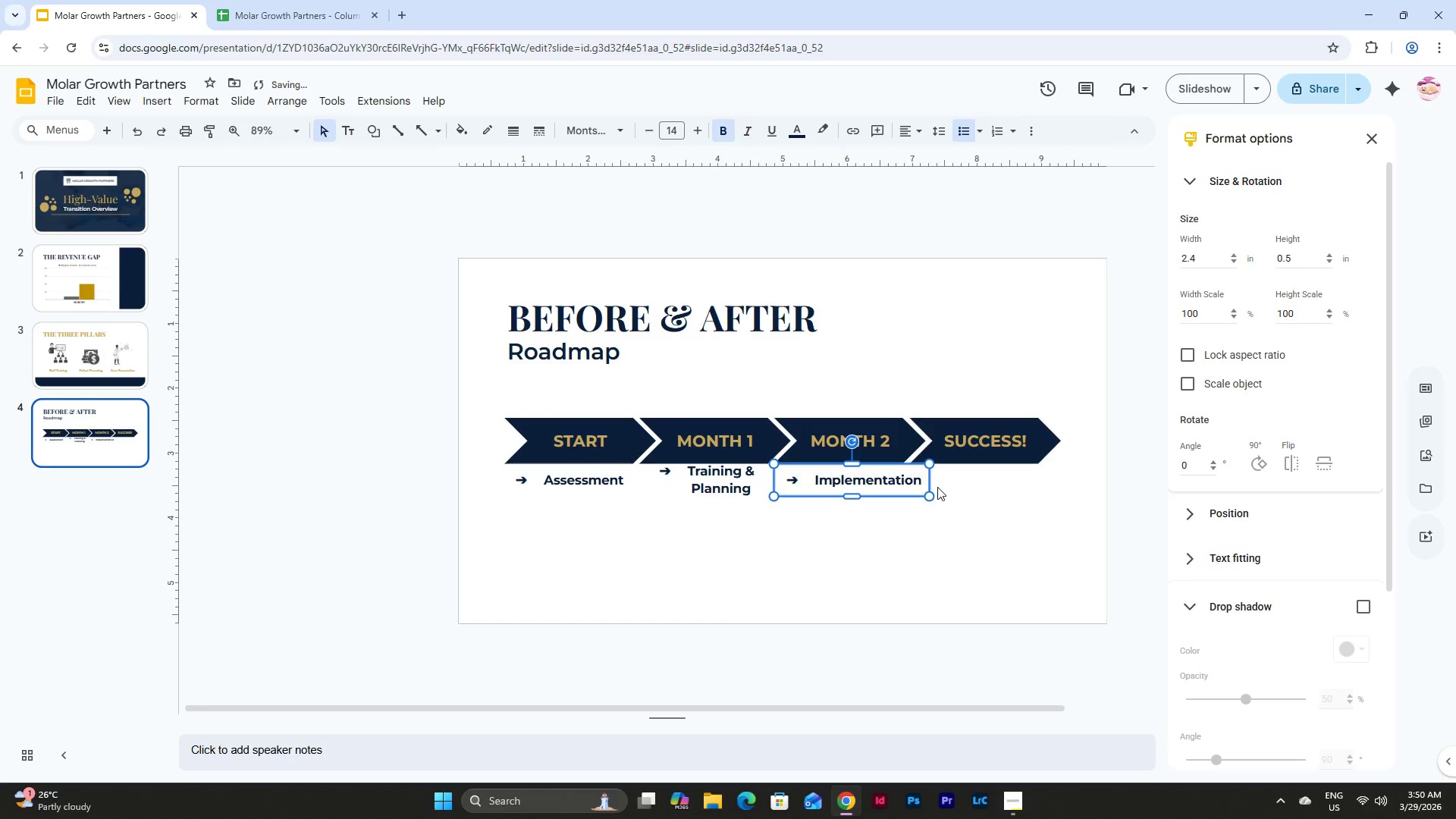 
left_click([953, 503])
 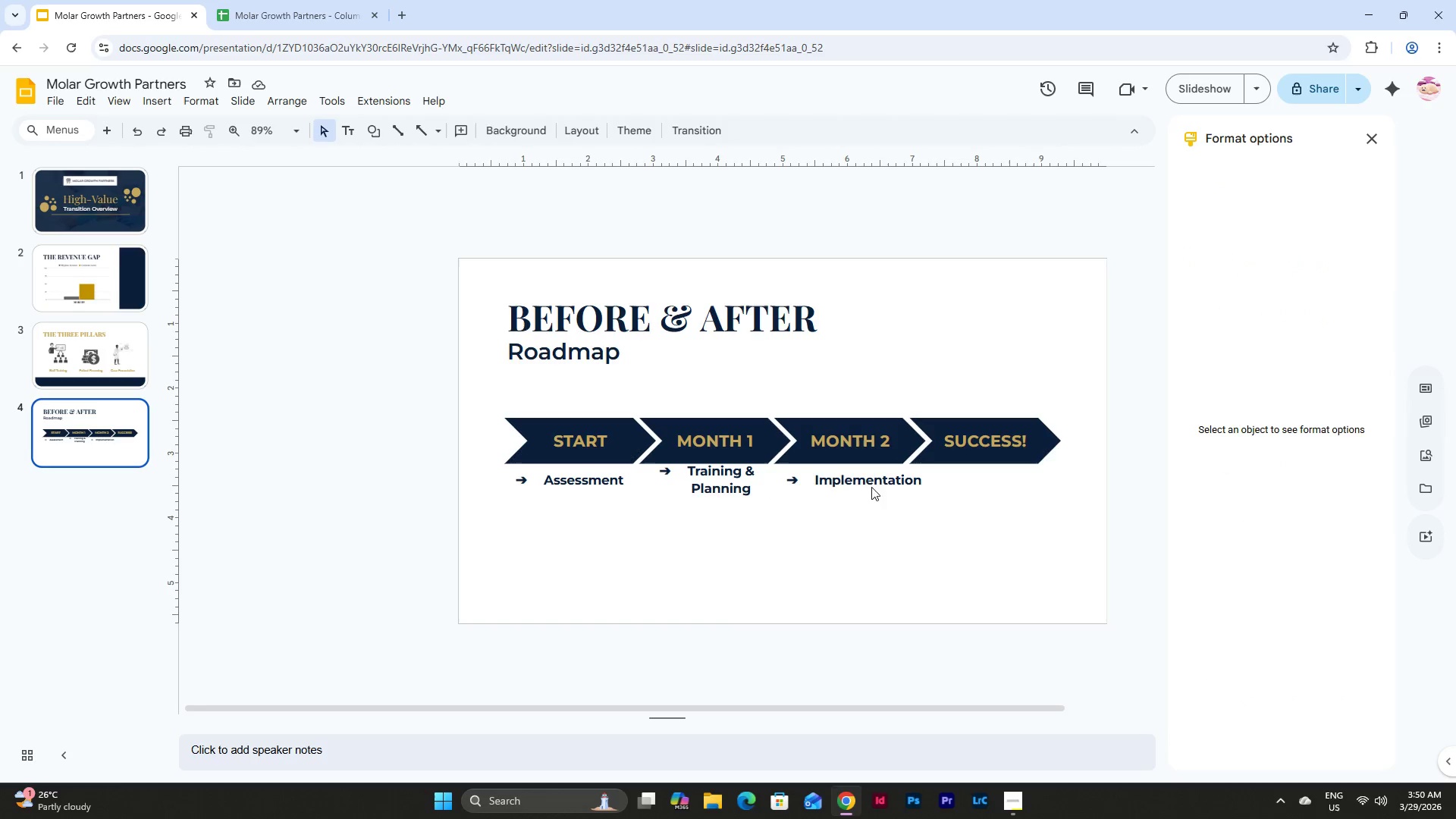 
left_click([852, 482])
 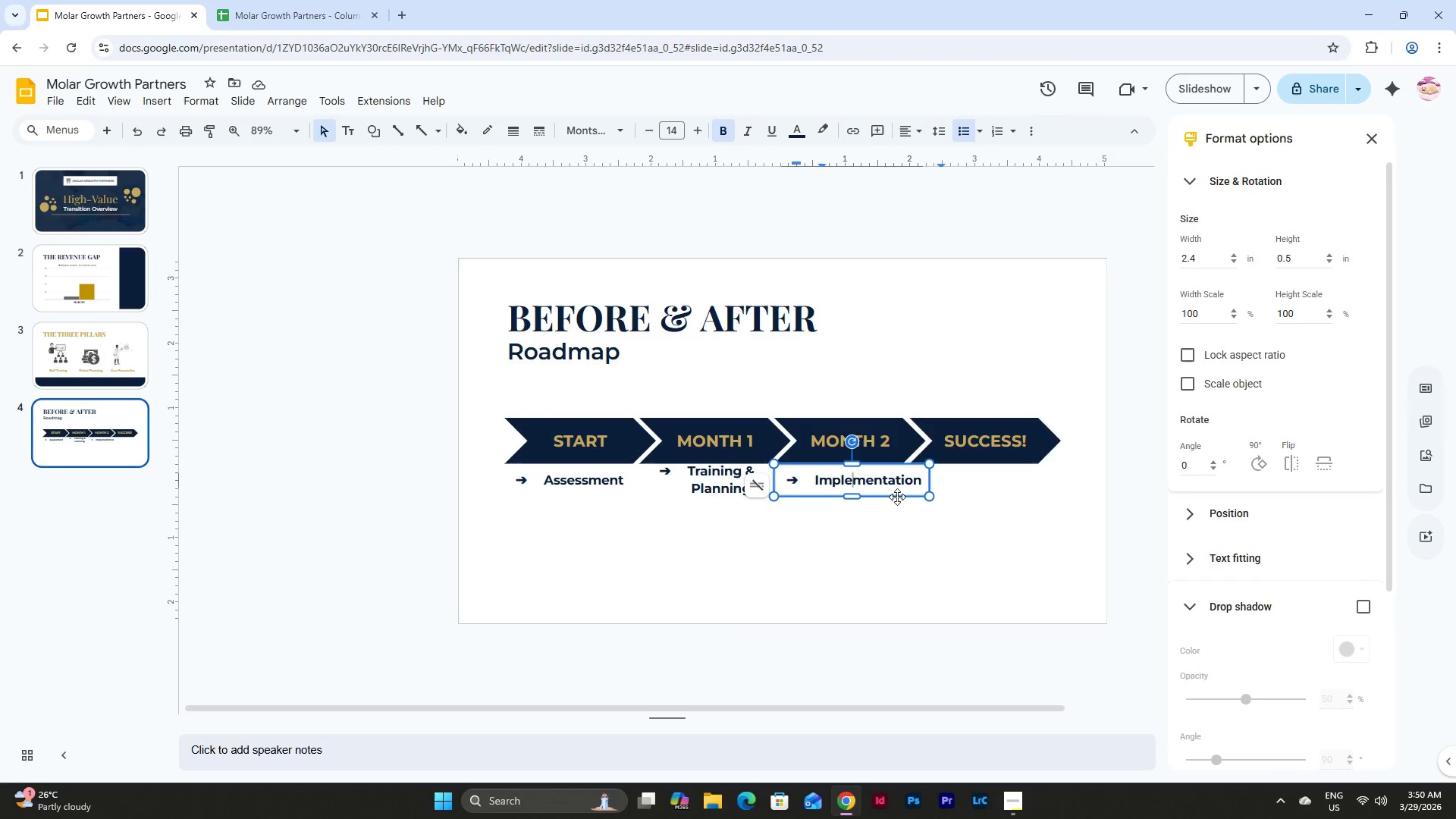 
left_click([897, 496])
 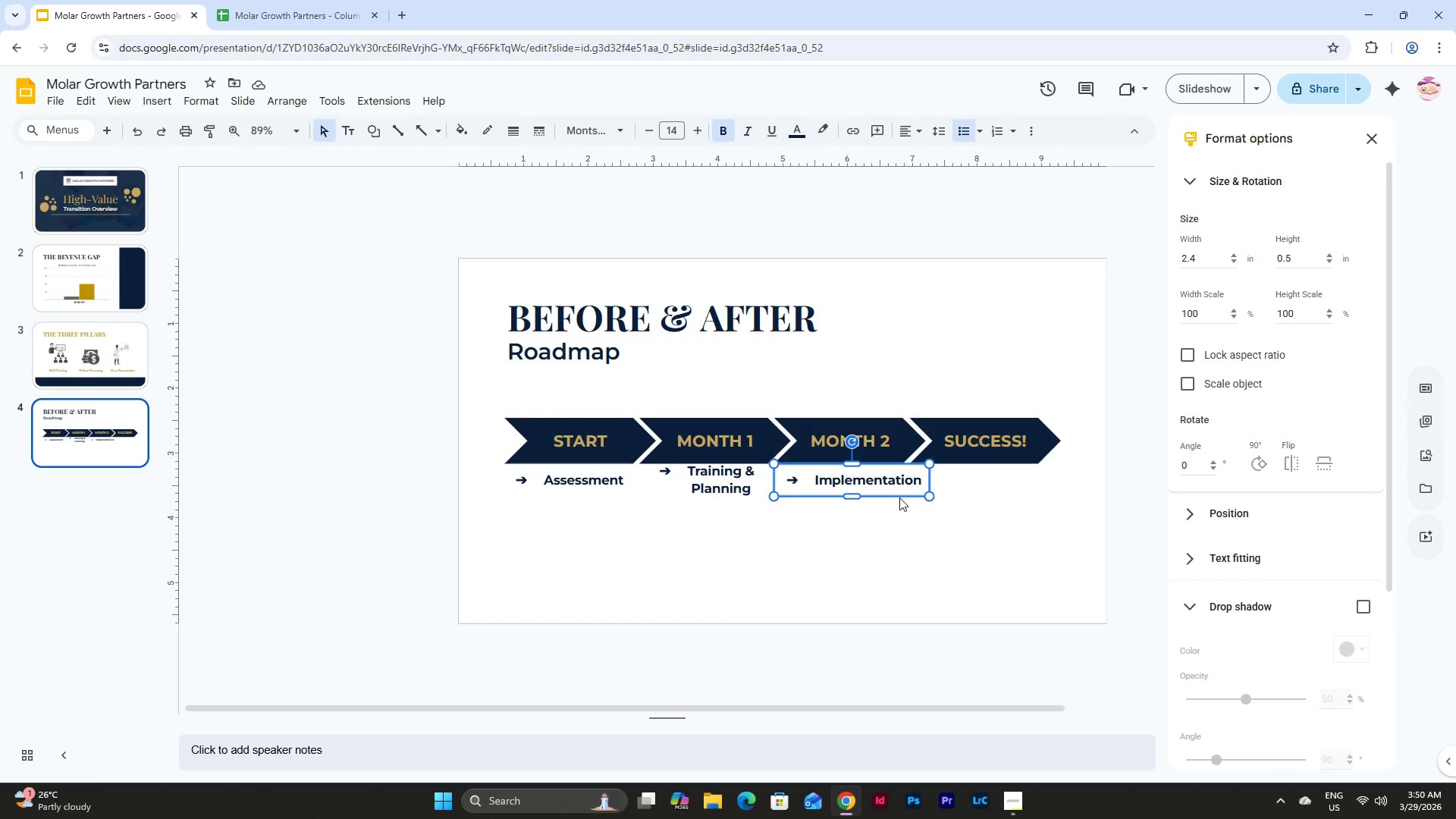 
key(Control+C)
 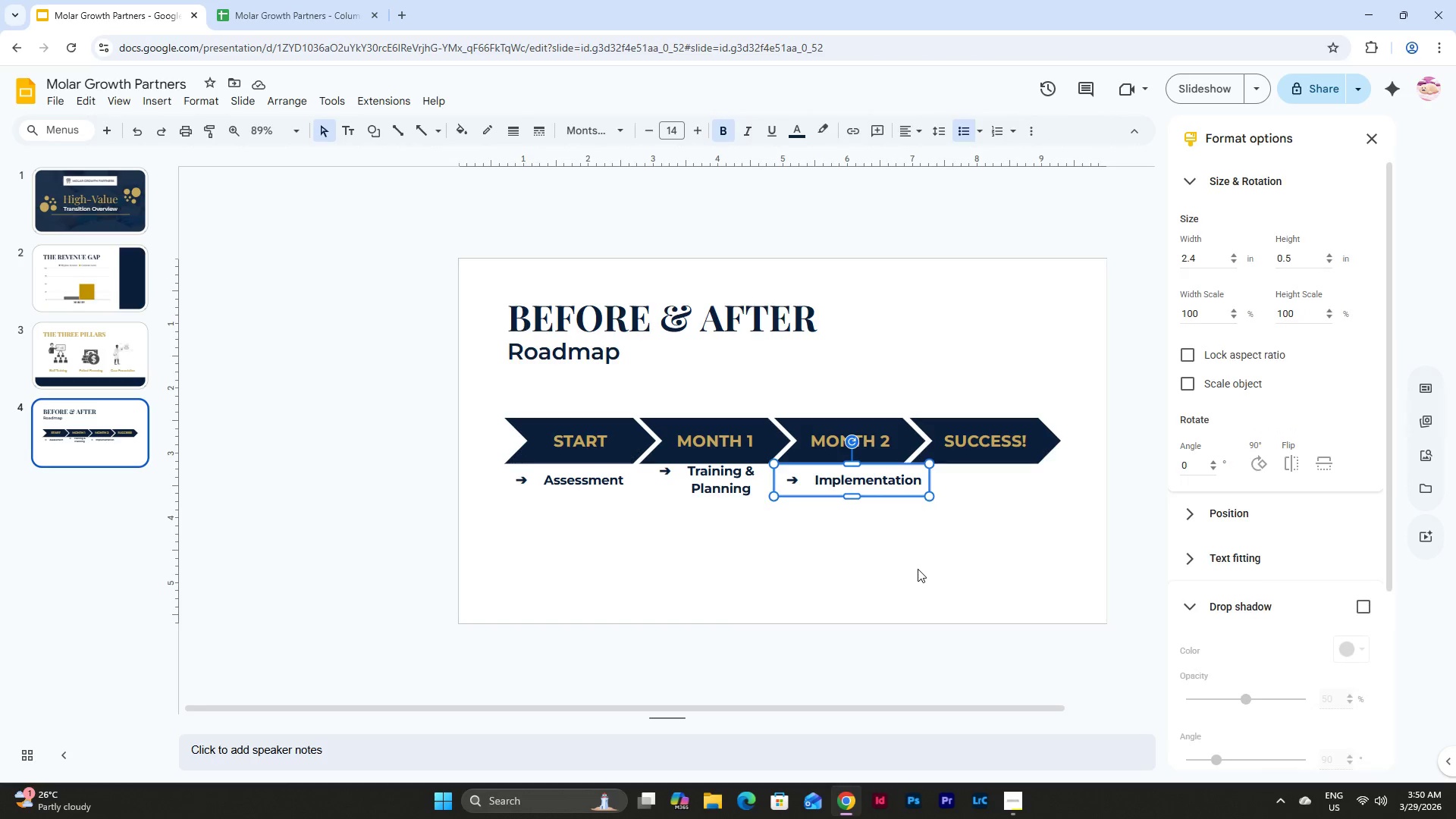 
left_click([918, 569])
 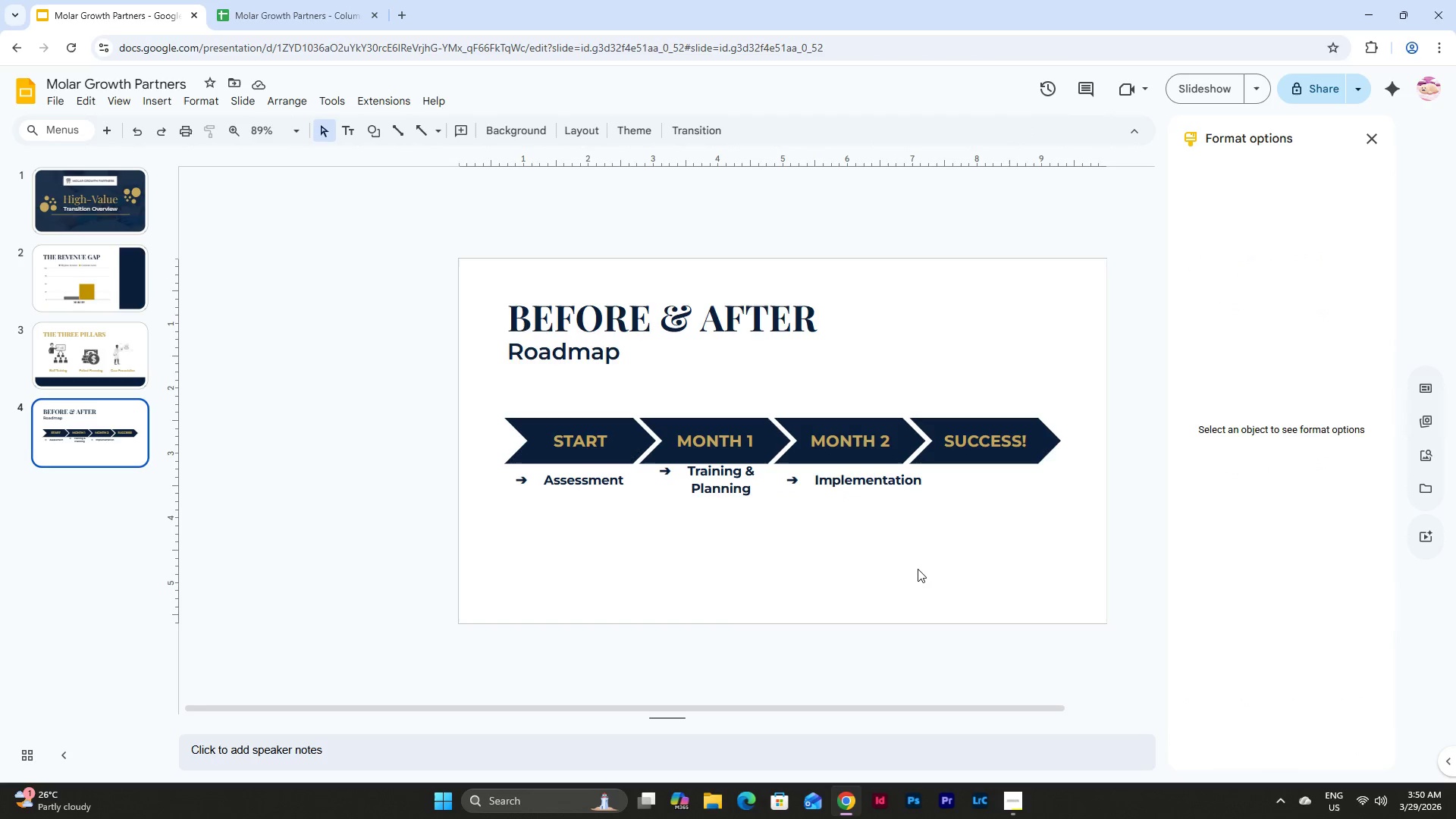 
key(Control+V)
 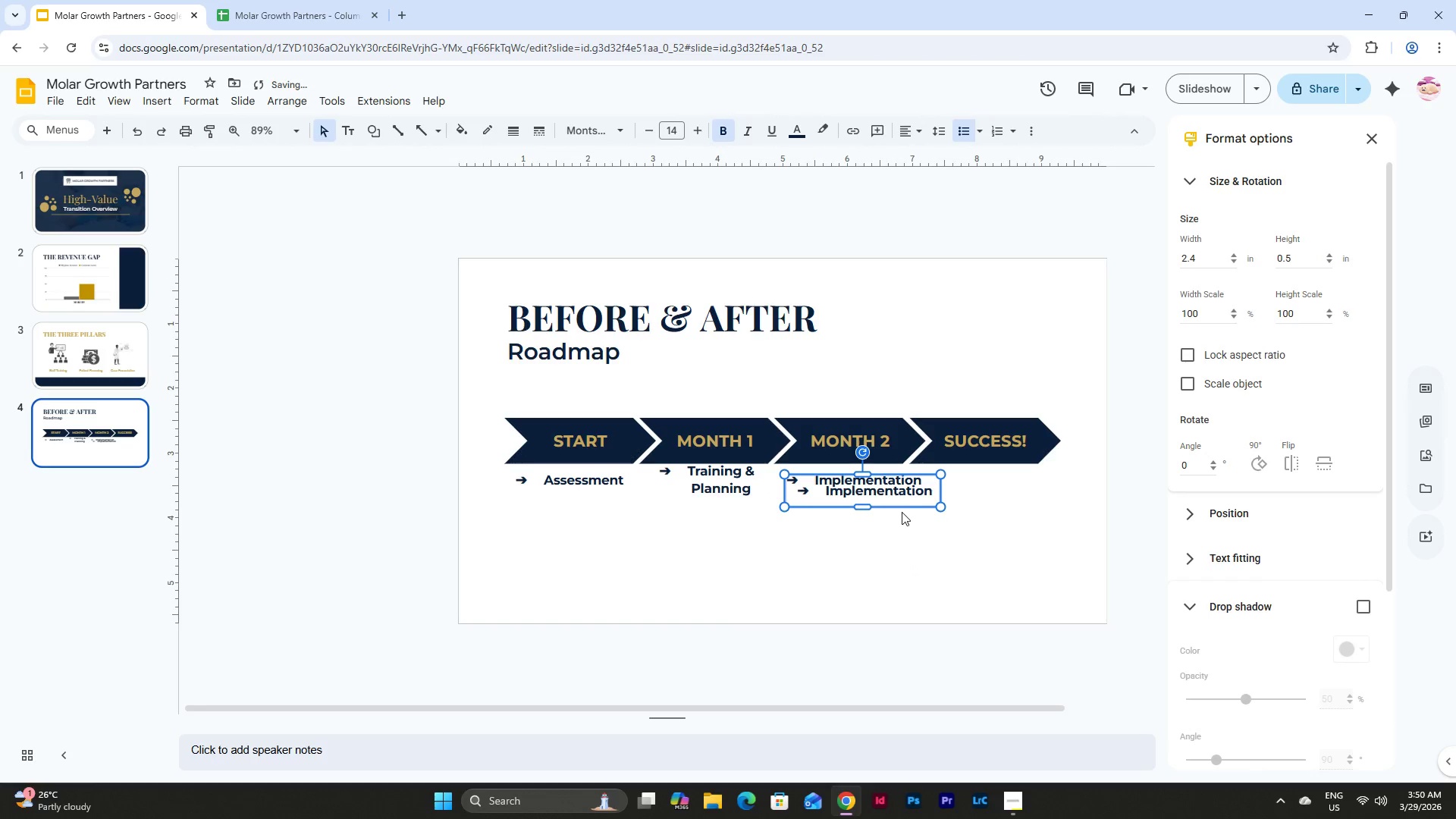 
left_click_drag(start_coordinate=[902, 508], to_coordinate=[899, 570])
 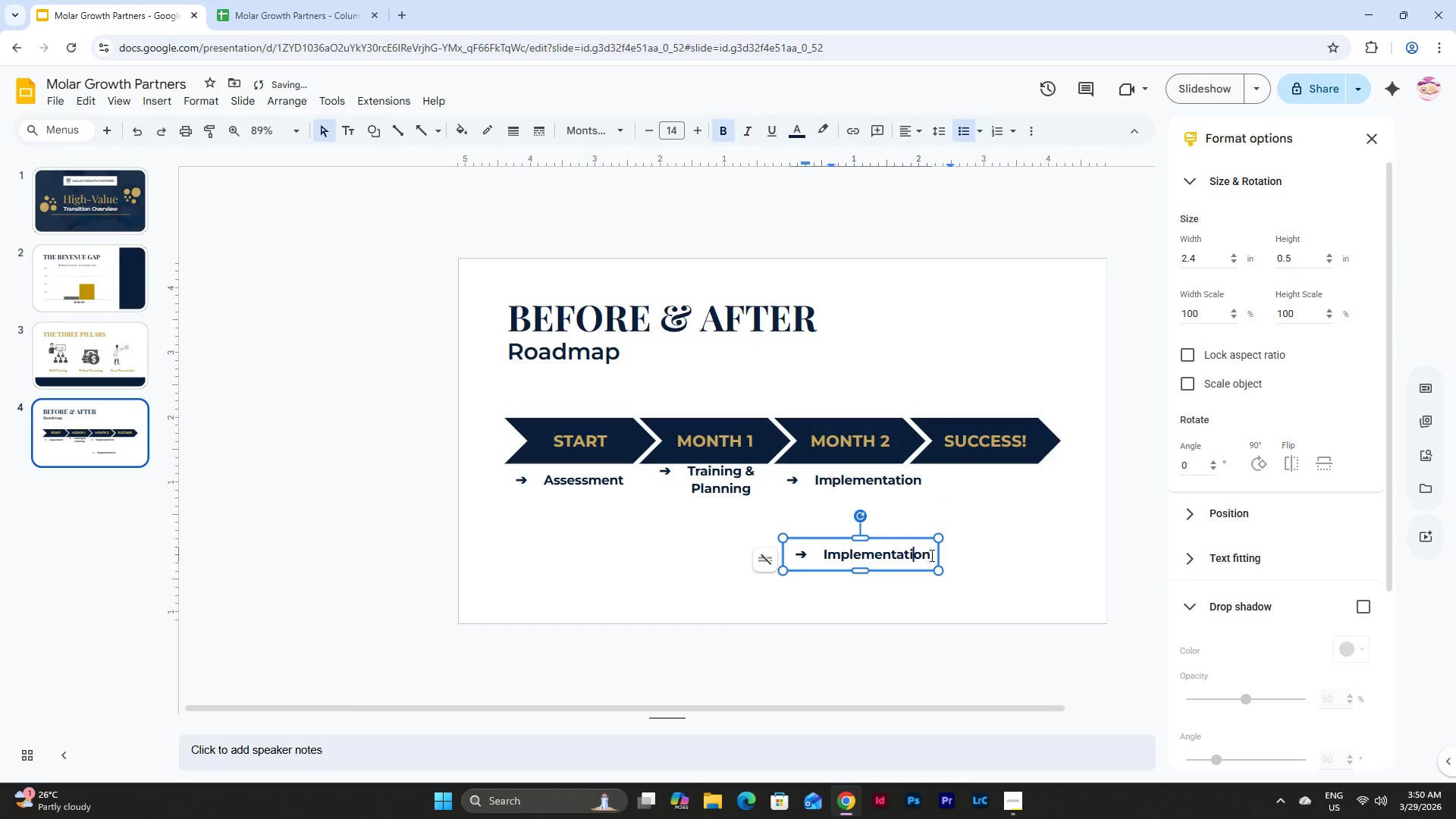 
left_click_drag(start_coordinate=[931, 554], to_coordinate=[805, 555])
 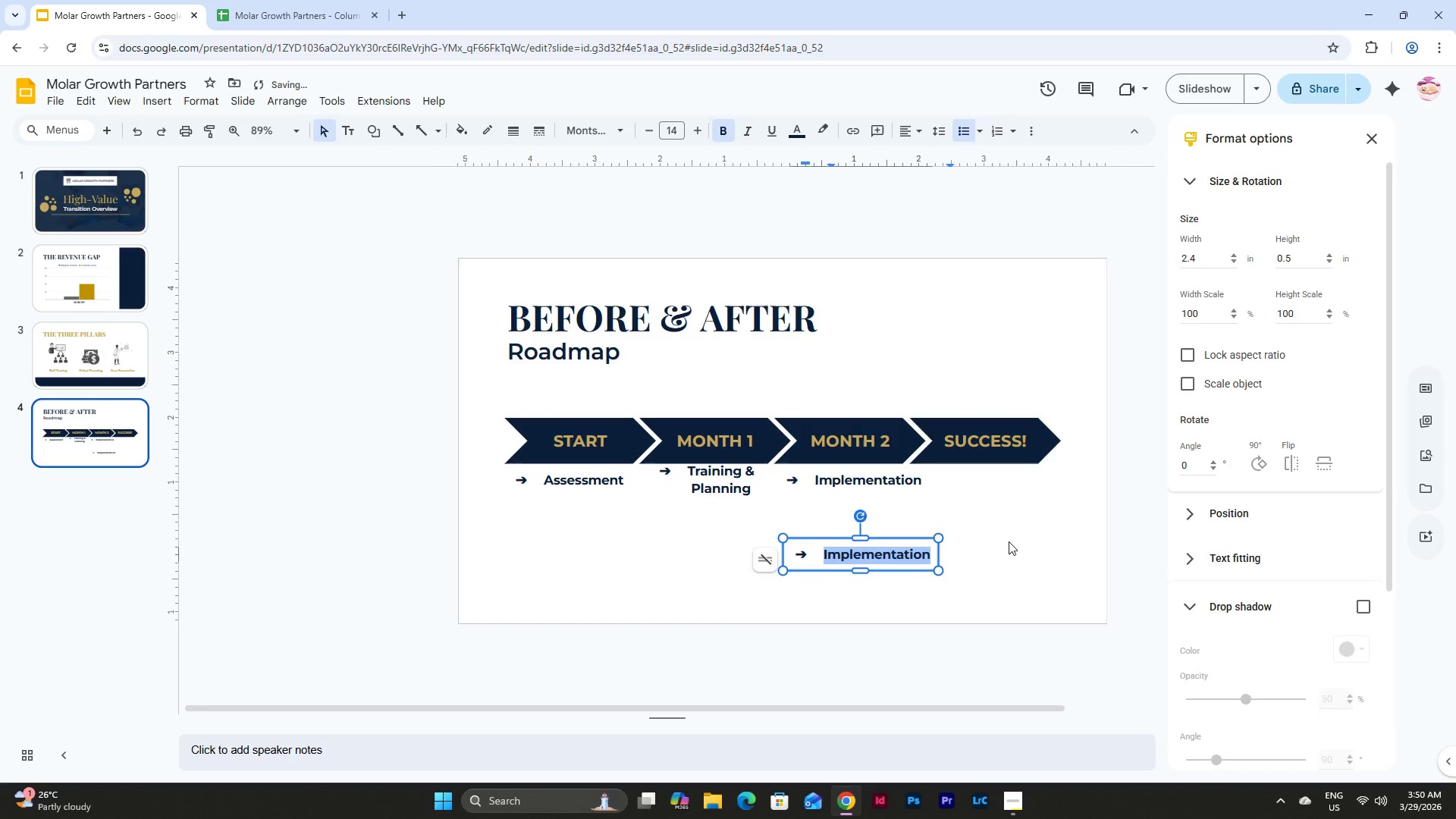 
left_click([1009, 541])
 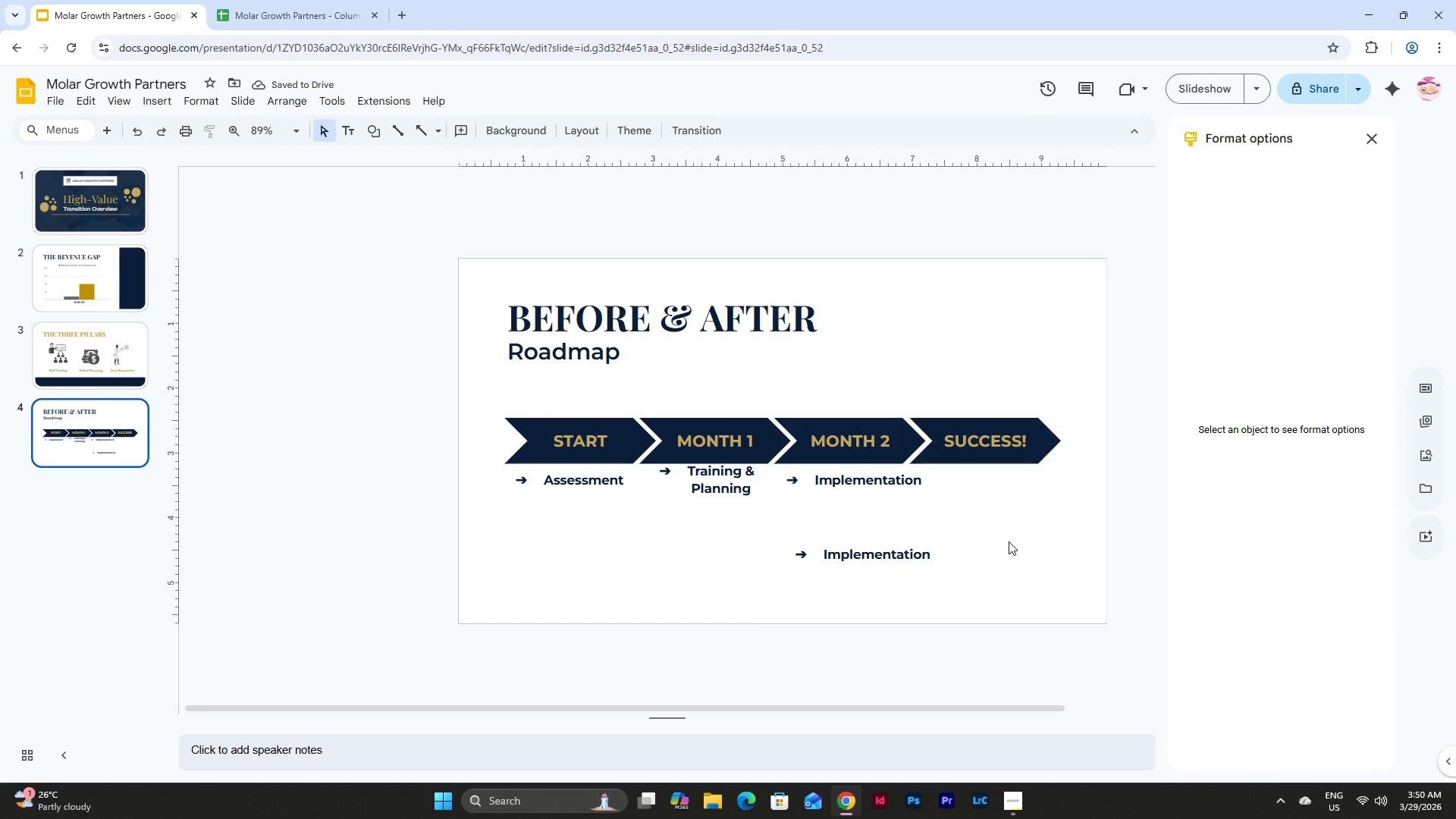 
hold_key(key=ControlLeft, duration=1.11)
 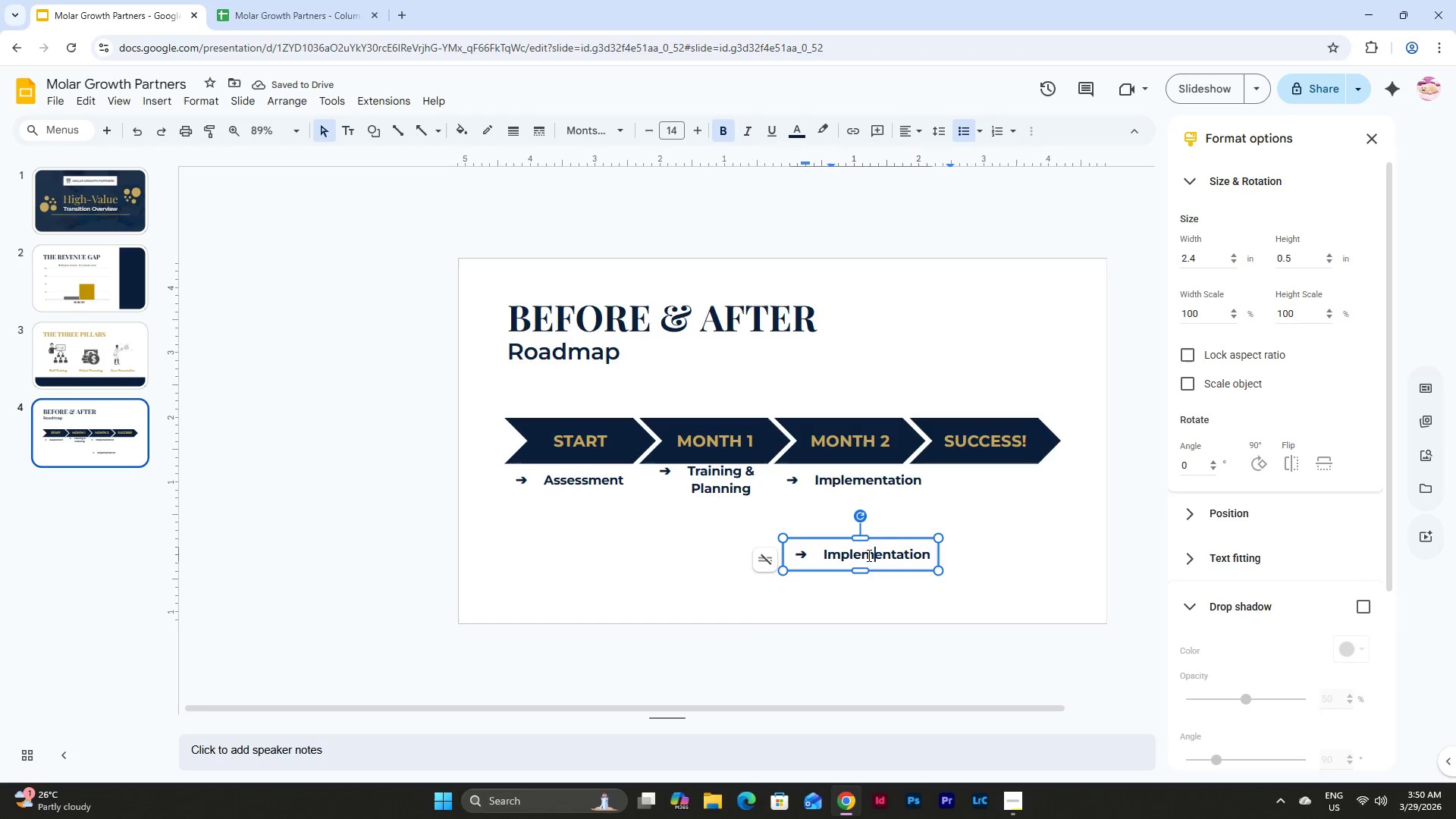 
left_click([868, 555])
 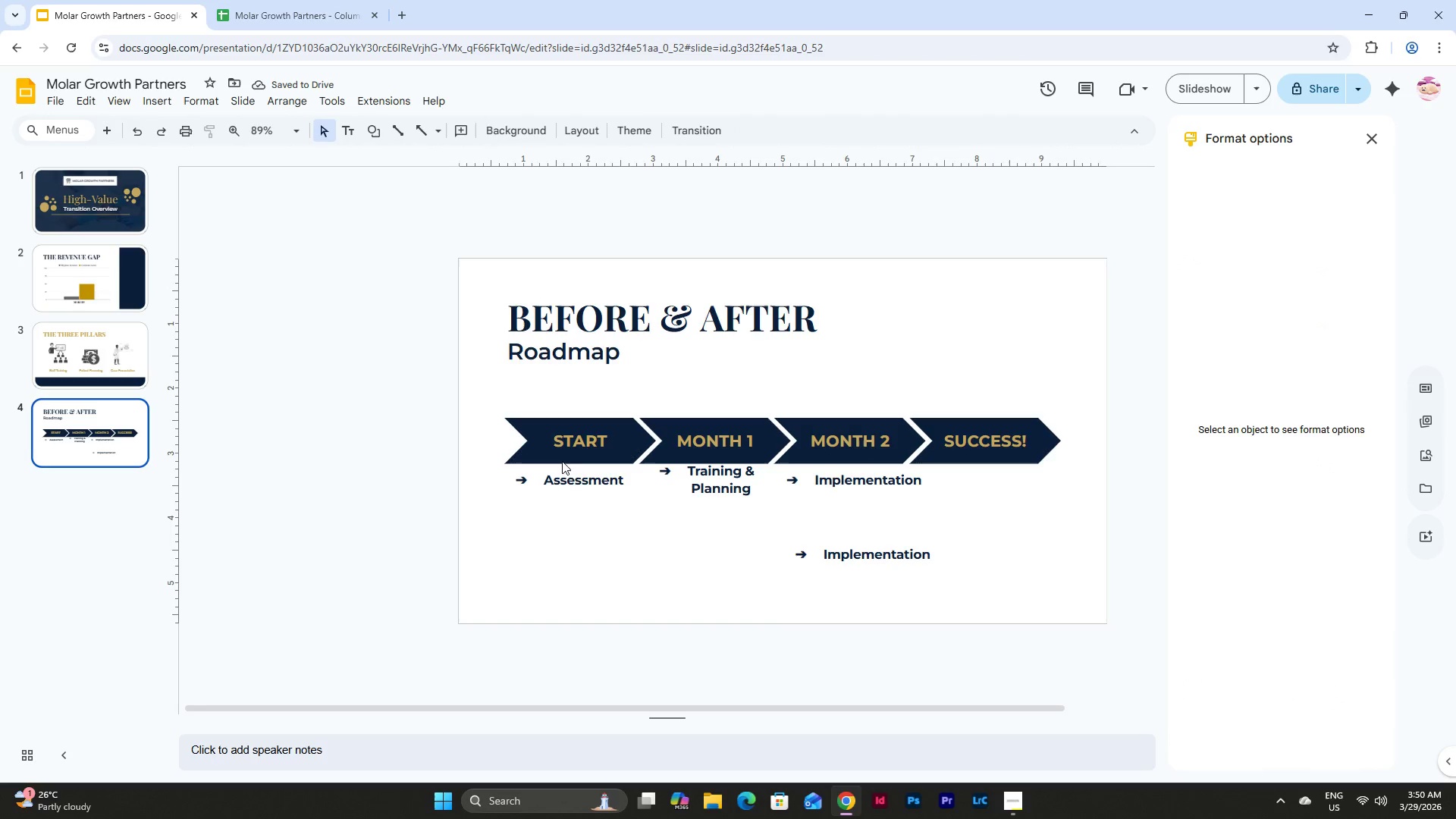 
left_click([578, 482])
 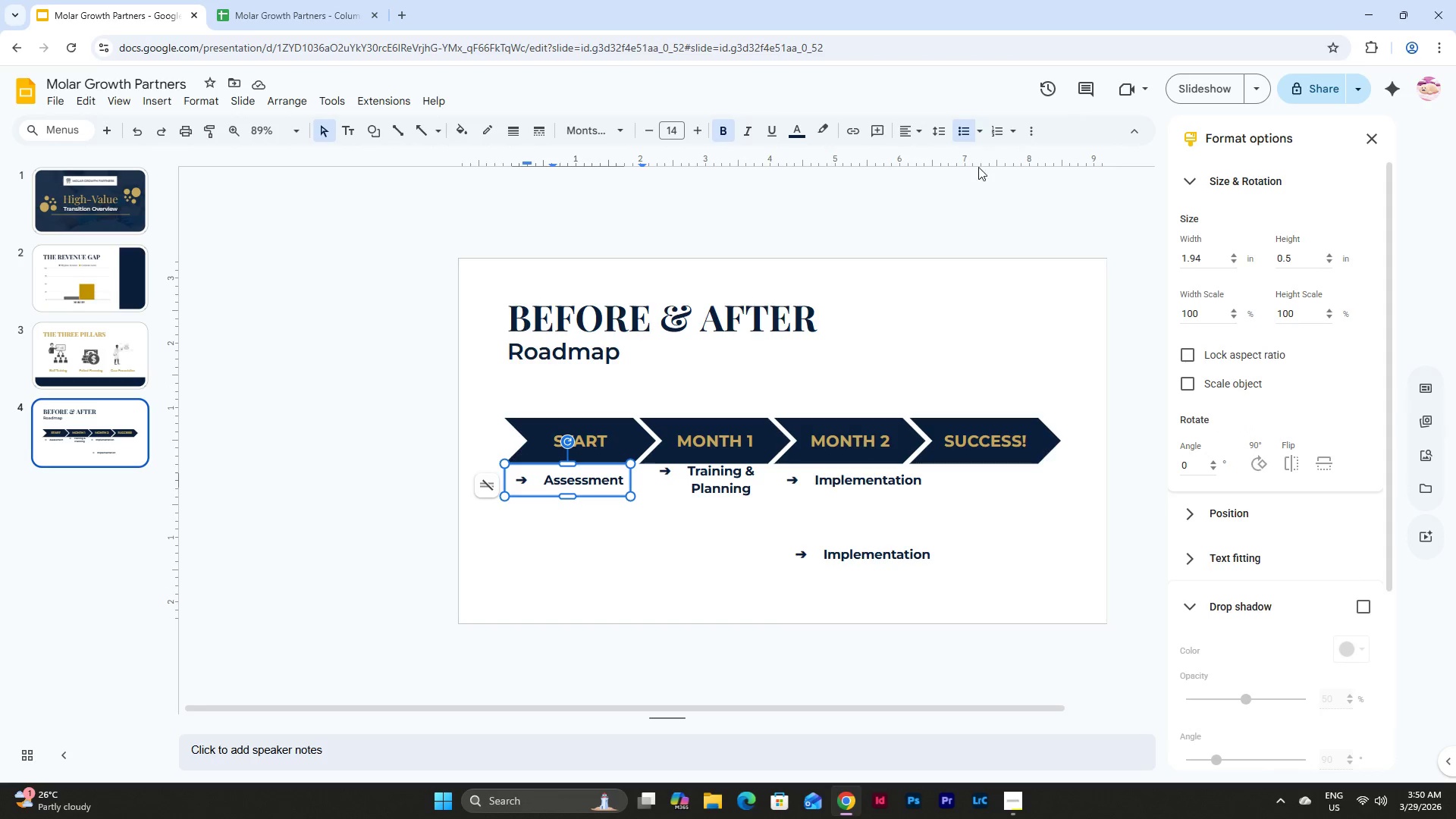 
left_click([961, 130])
 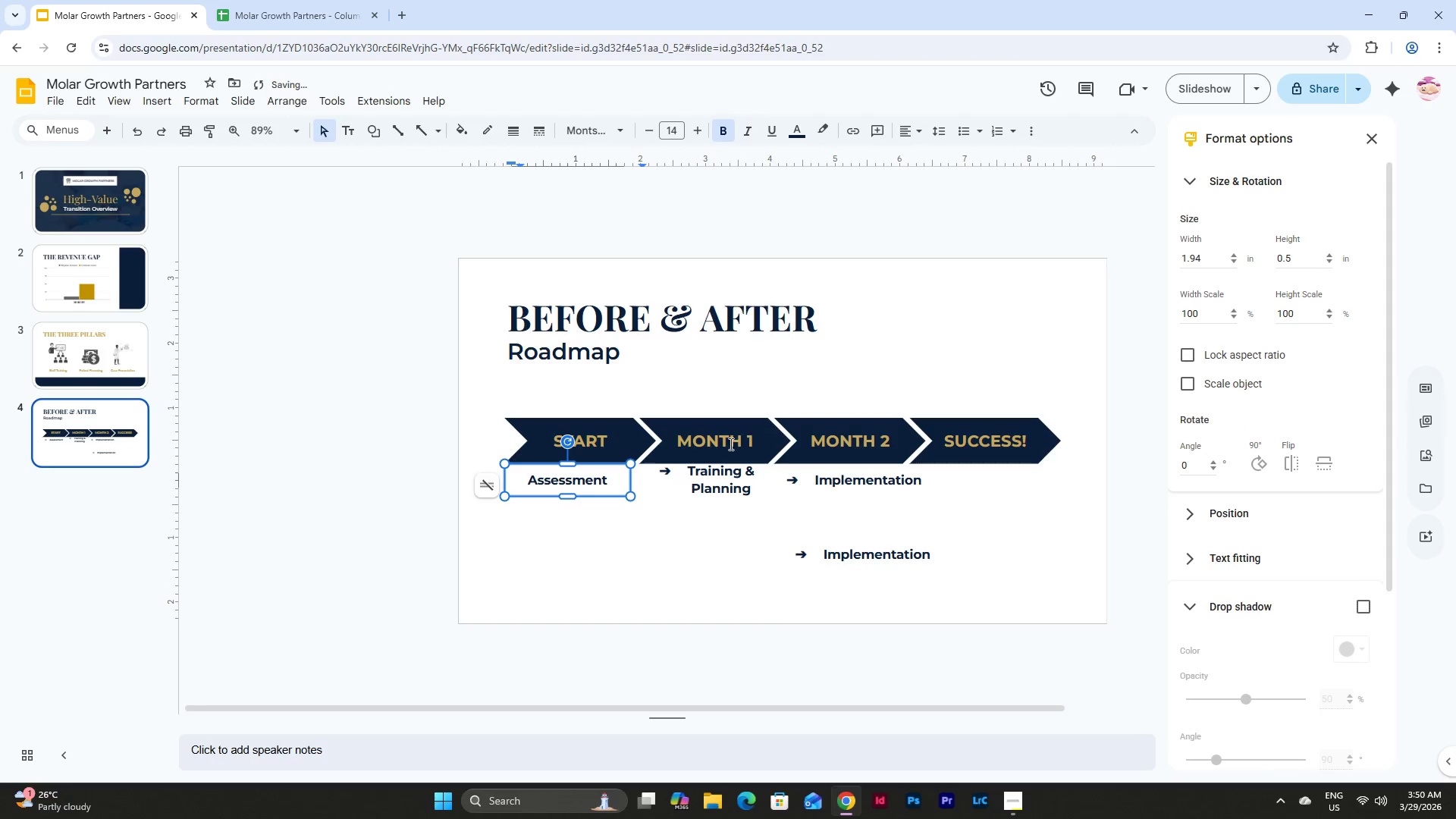 
left_click([717, 486])
 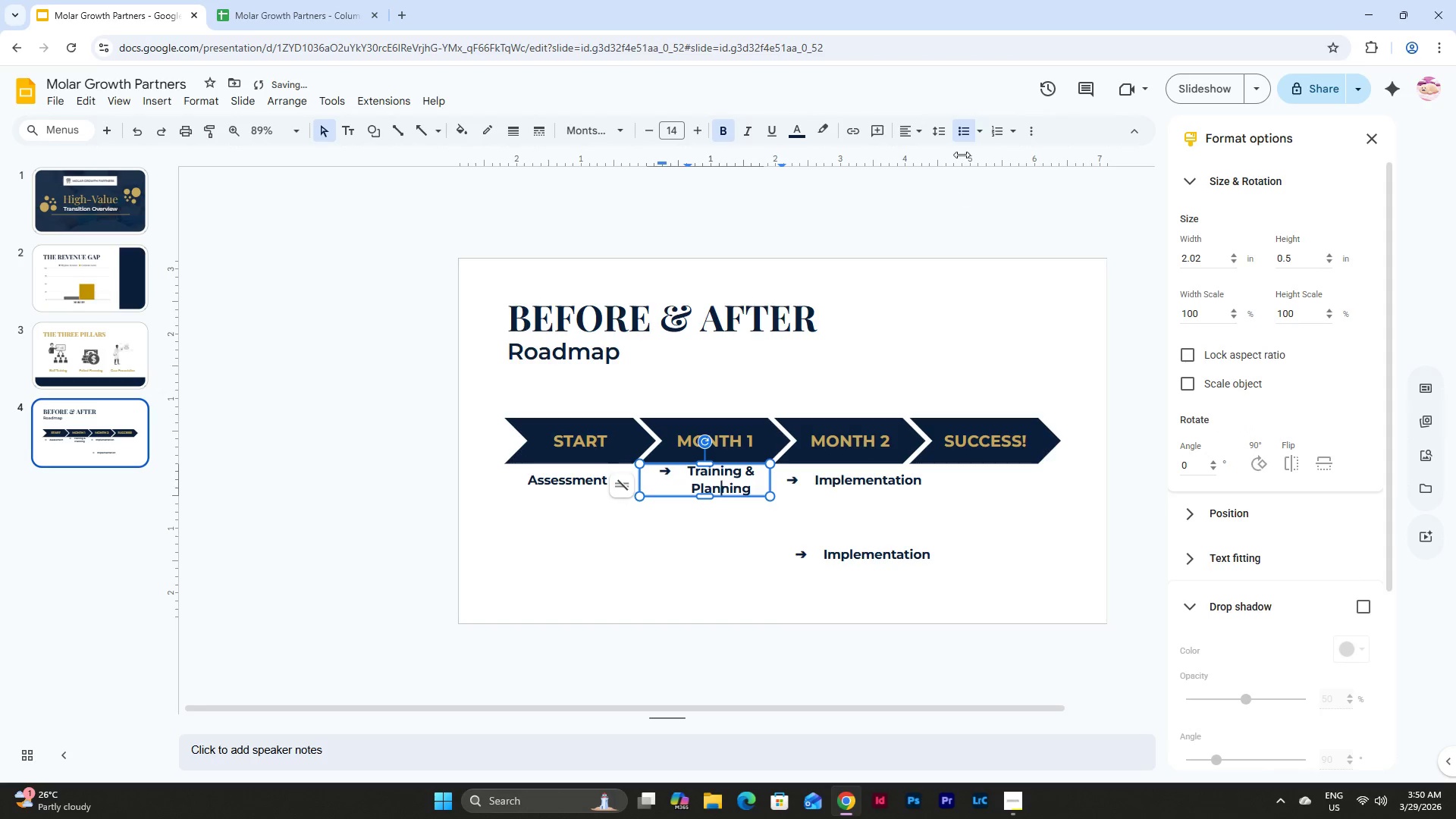 
left_click([968, 126])
 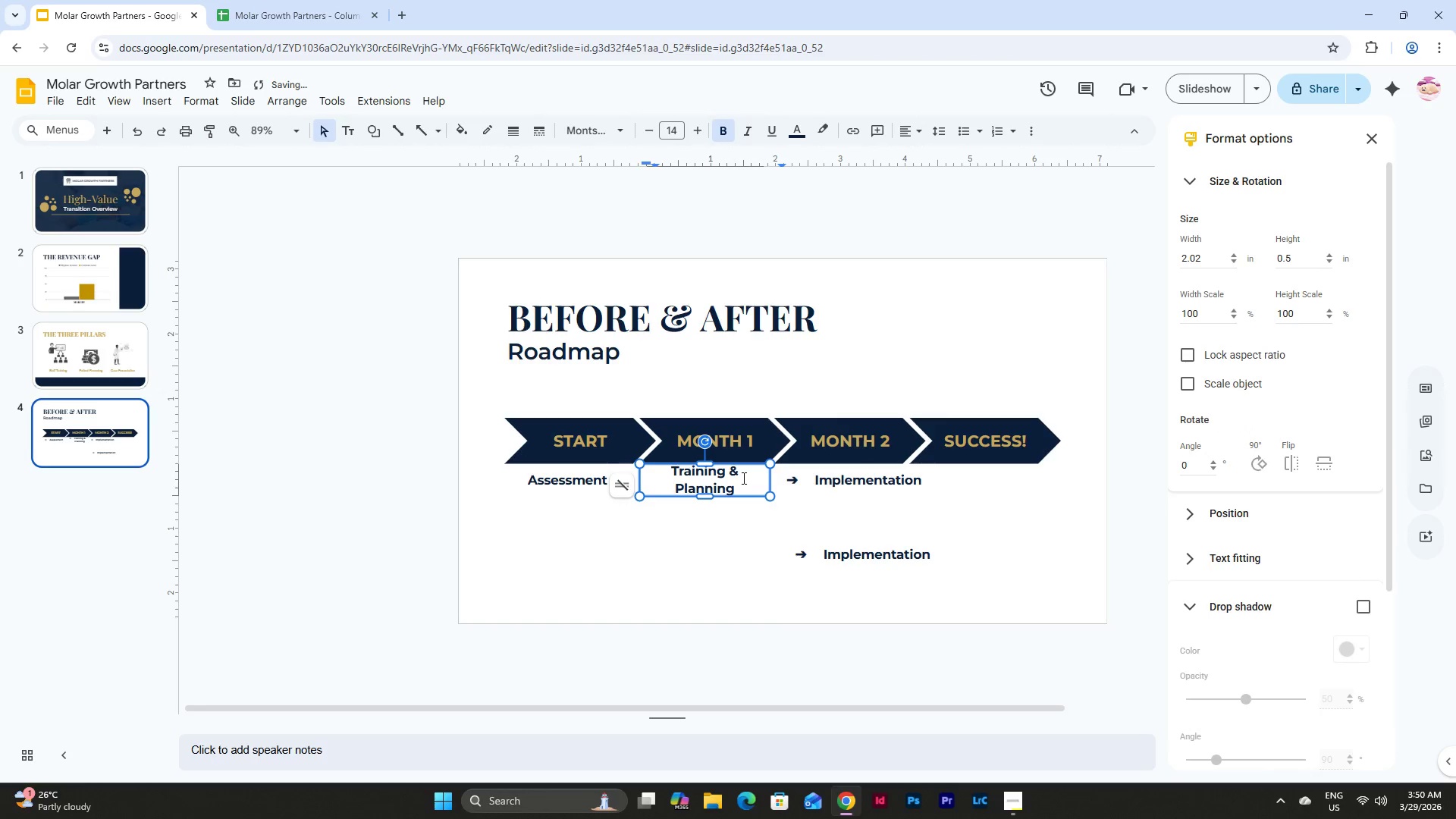 
left_click([832, 480])
 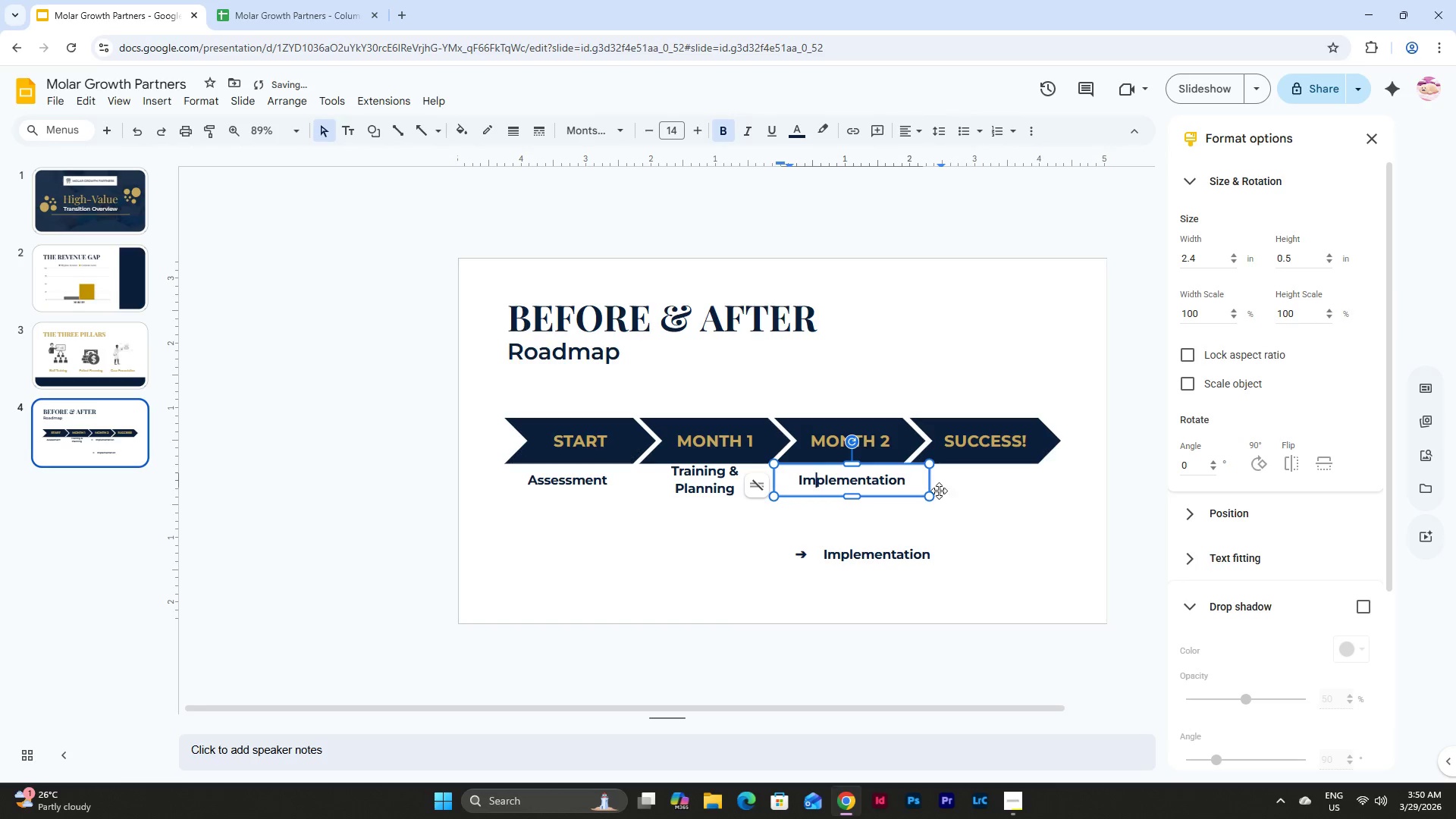 
left_click([889, 558])
 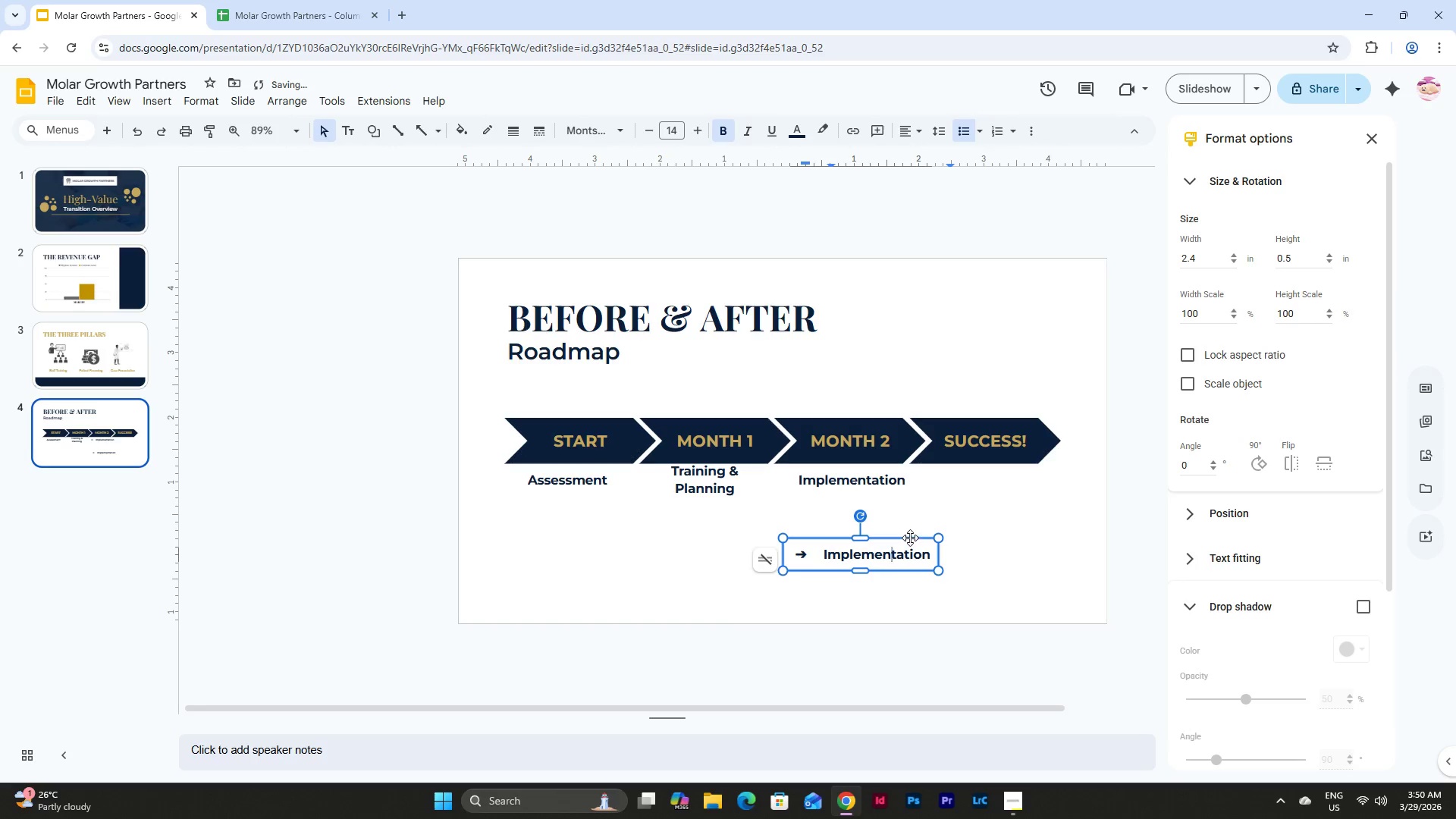 
left_click([910, 538])
 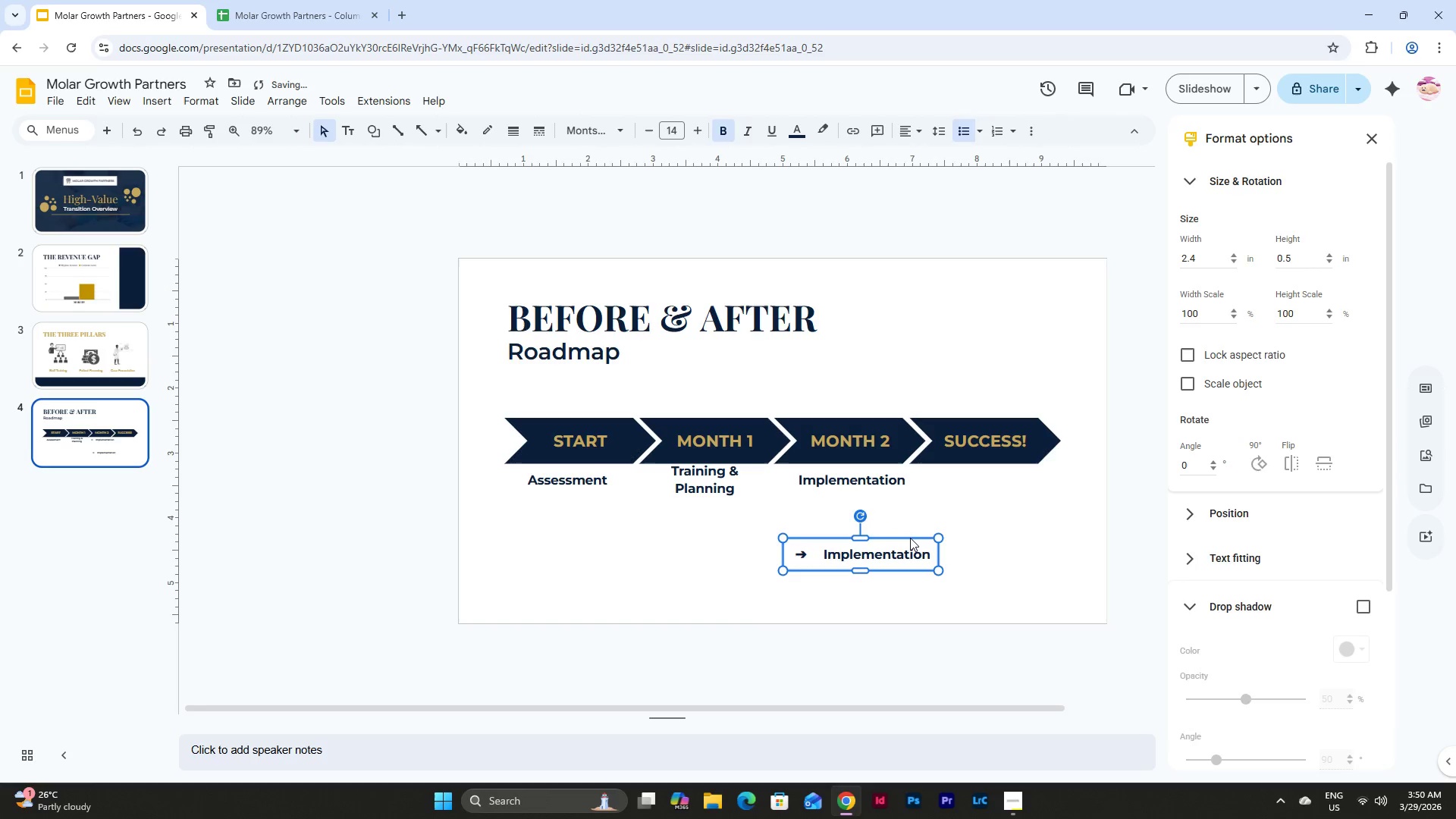 
key(Backspace)
 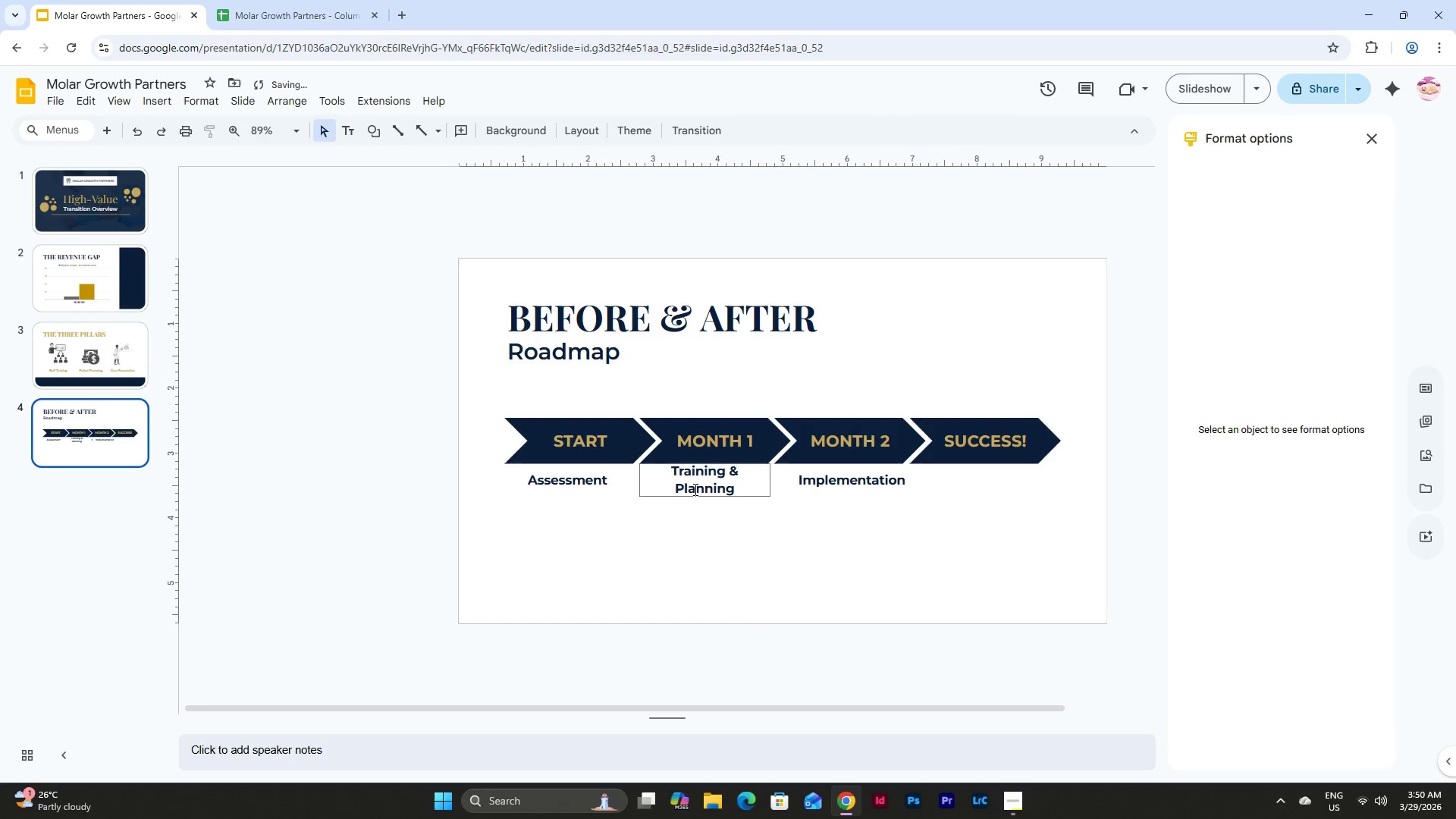 
left_click([705, 476])
 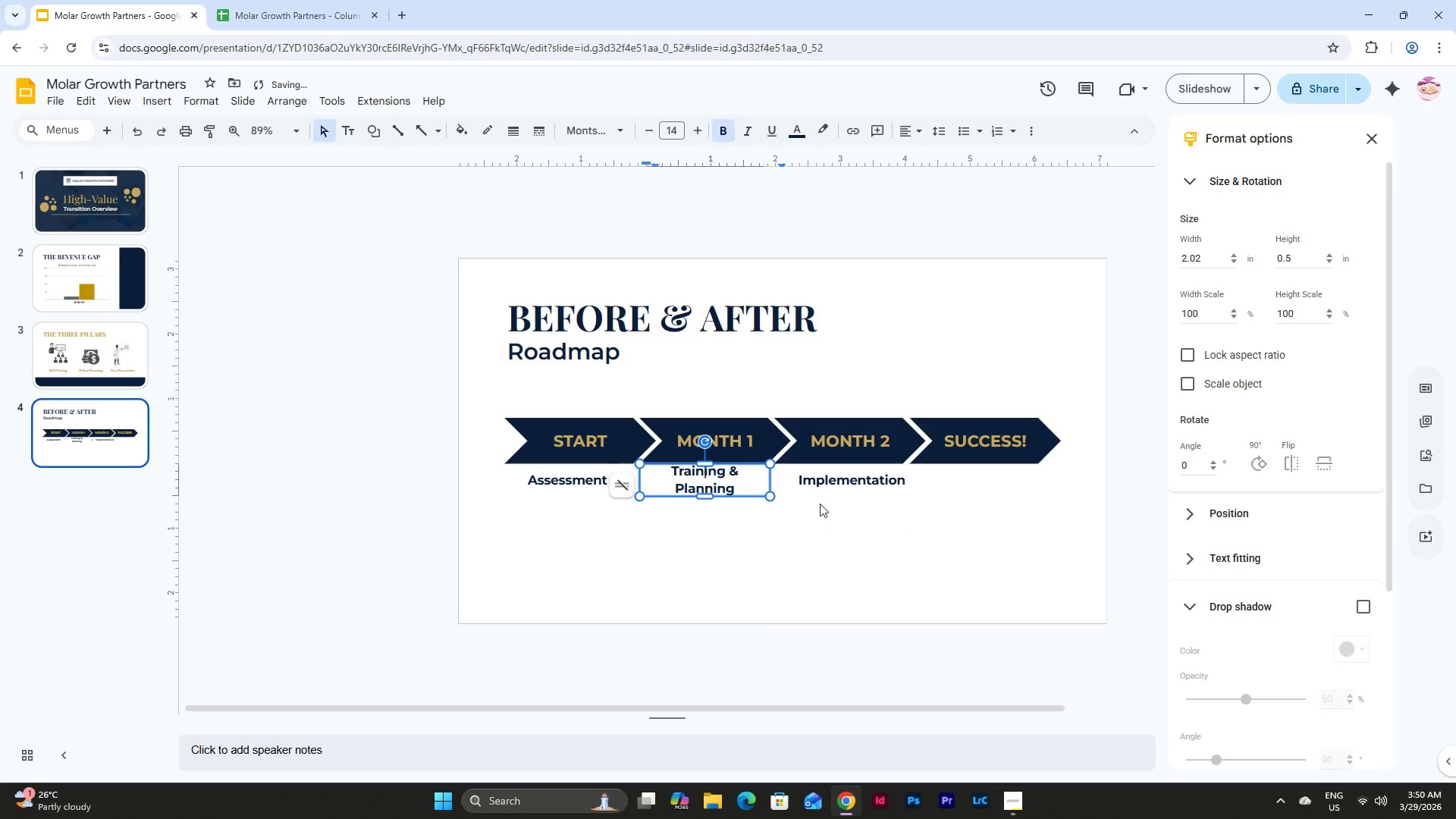 
left_click([825, 489])
 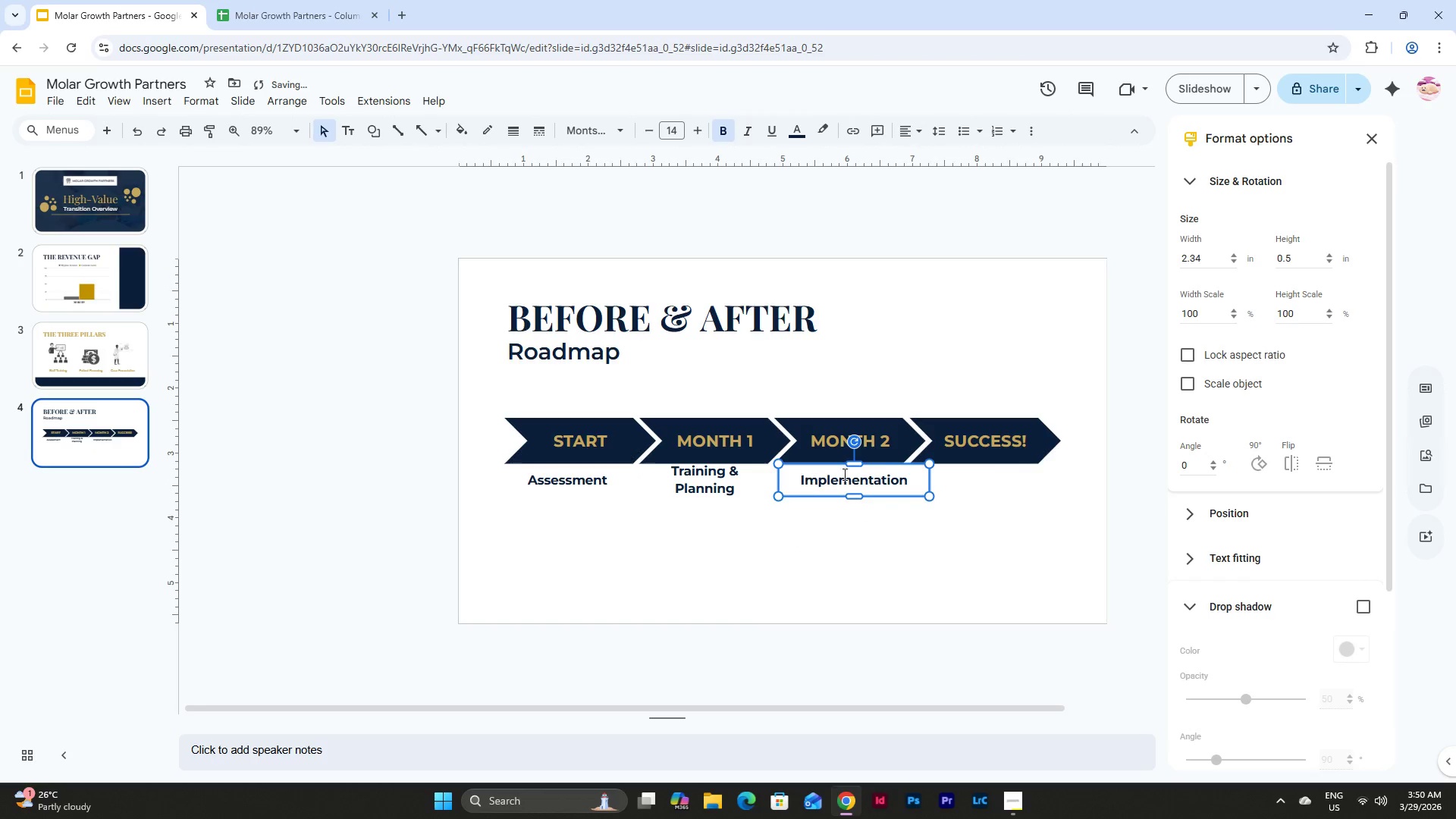 
left_click_drag(start_coordinate=[934, 484], to_coordinate=[928, 484])
 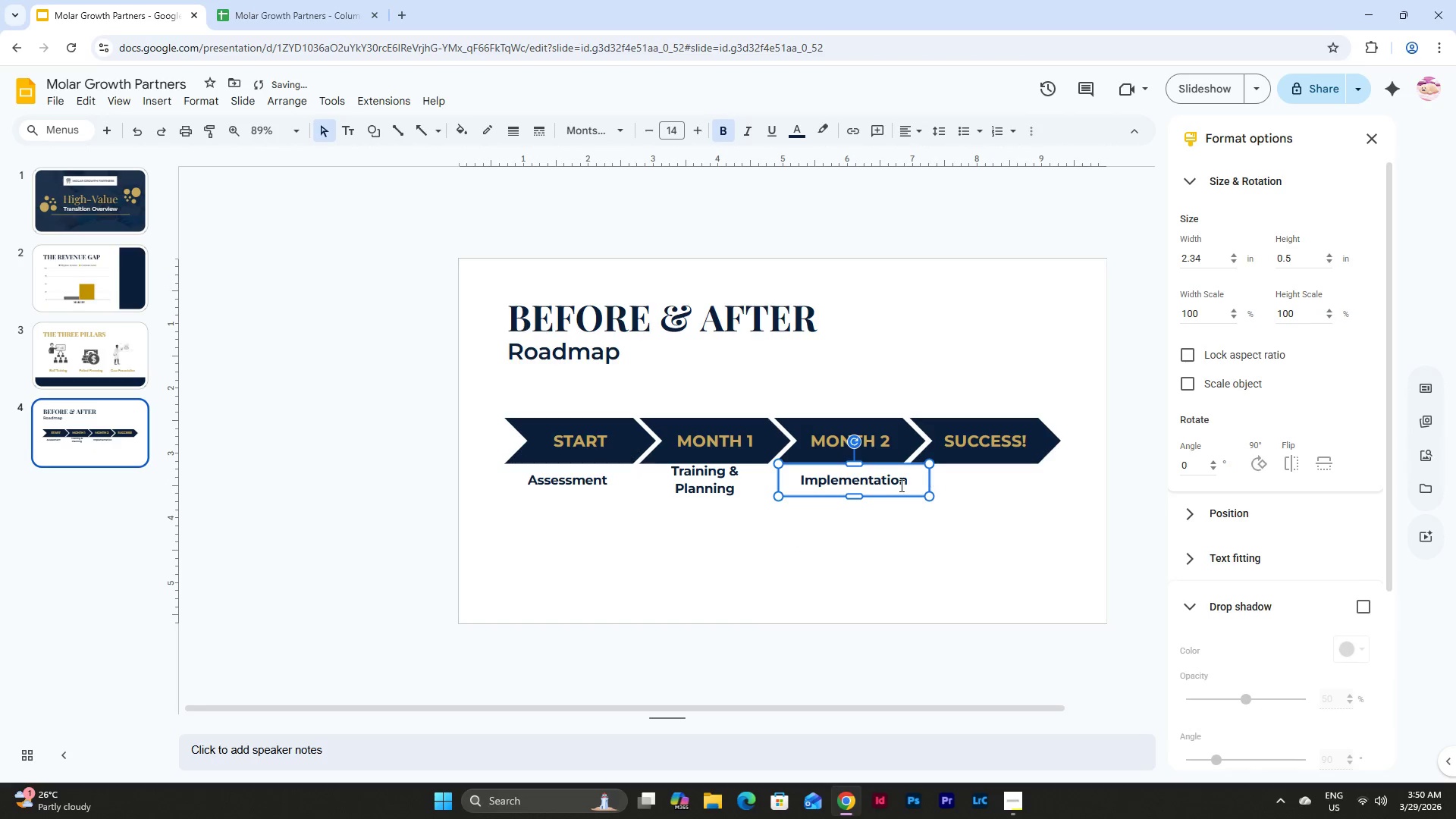 
left_click([895, 485])
 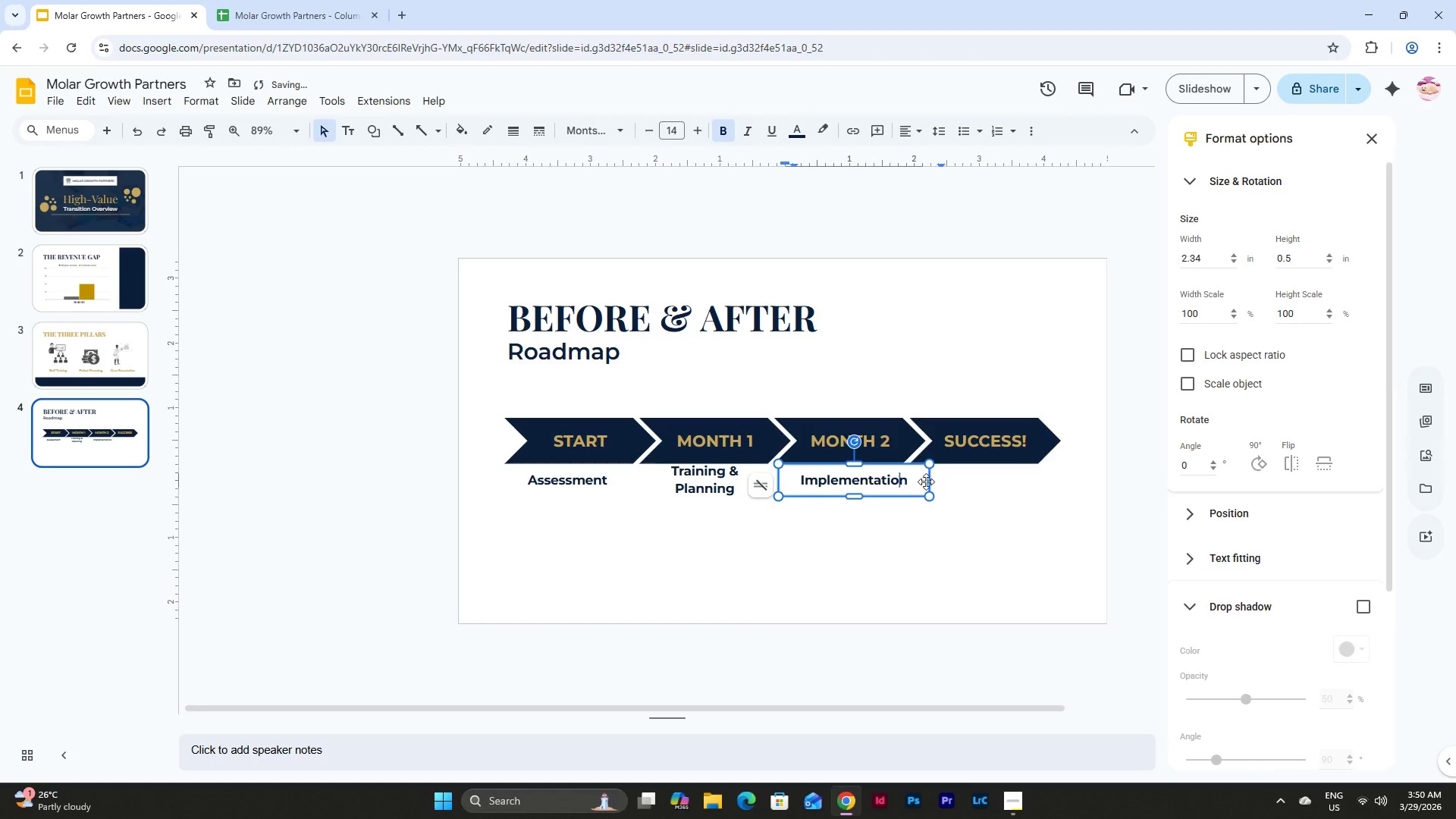 
left_click_drag(start_coordinate=[926, 482], to_coordinate=[921, 482])
 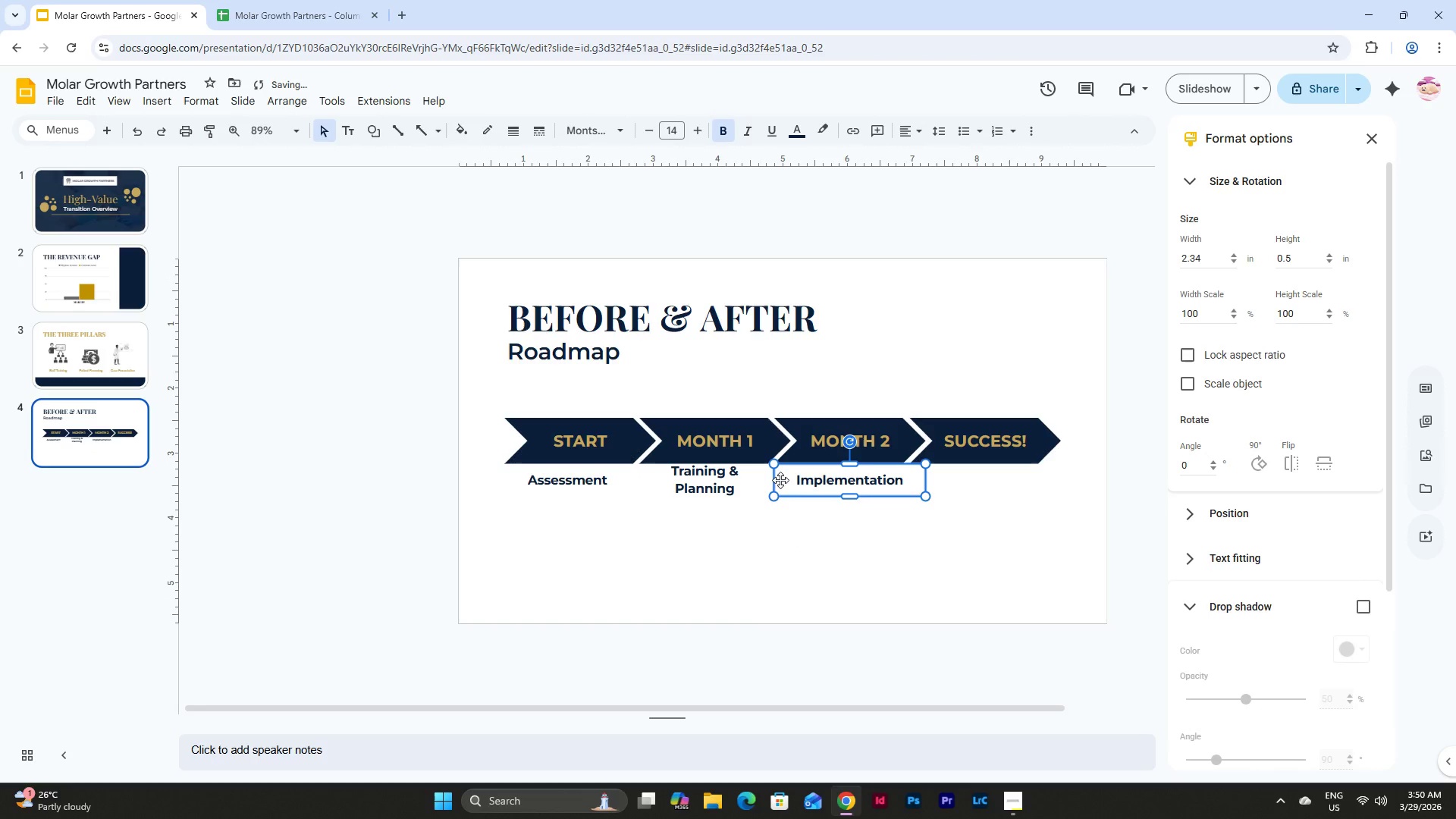 
left_click_drag(start_coordinate=[814, 479], to_coordinate=[822, 480])
 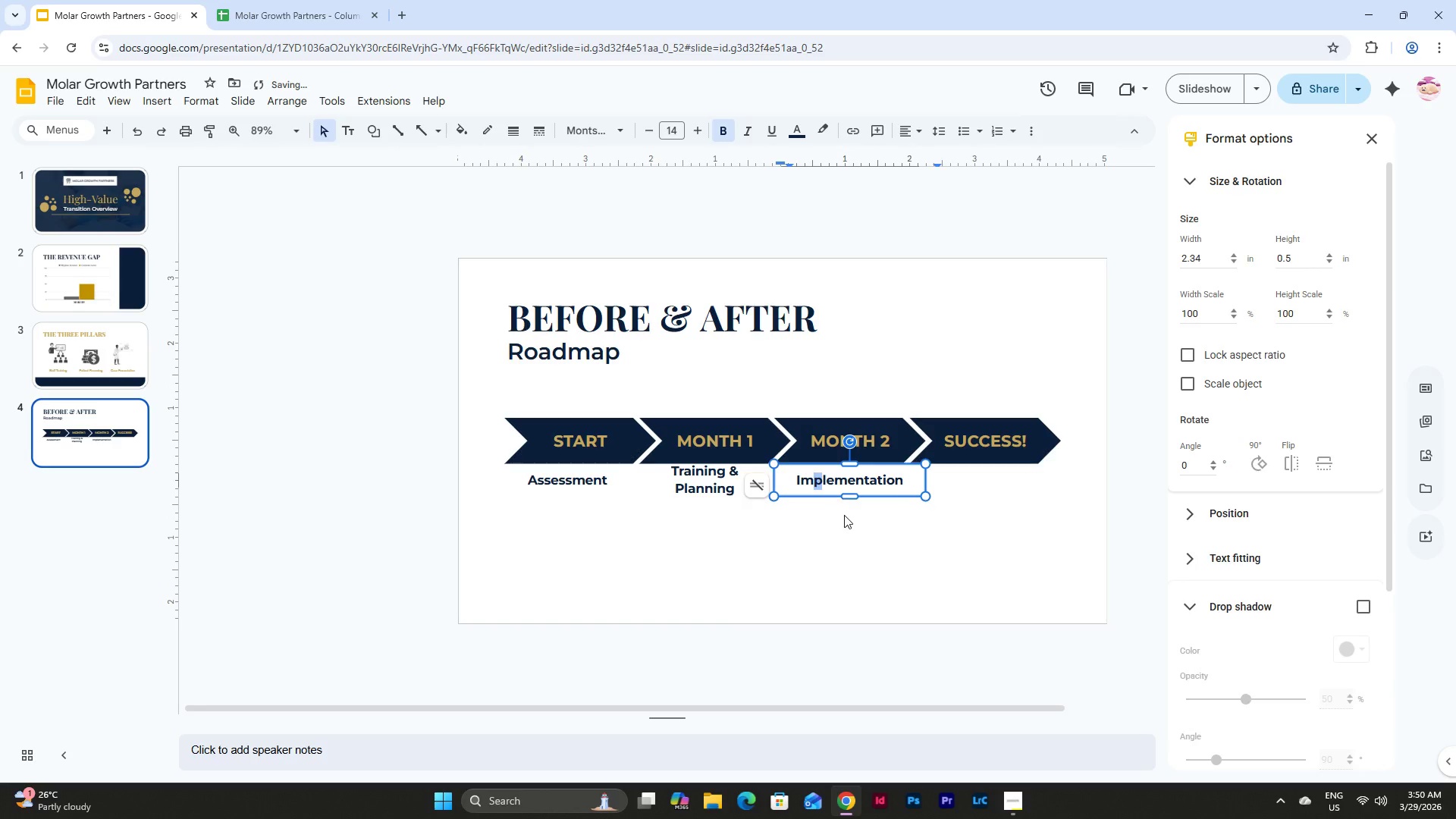 
left_click([844, 515])
 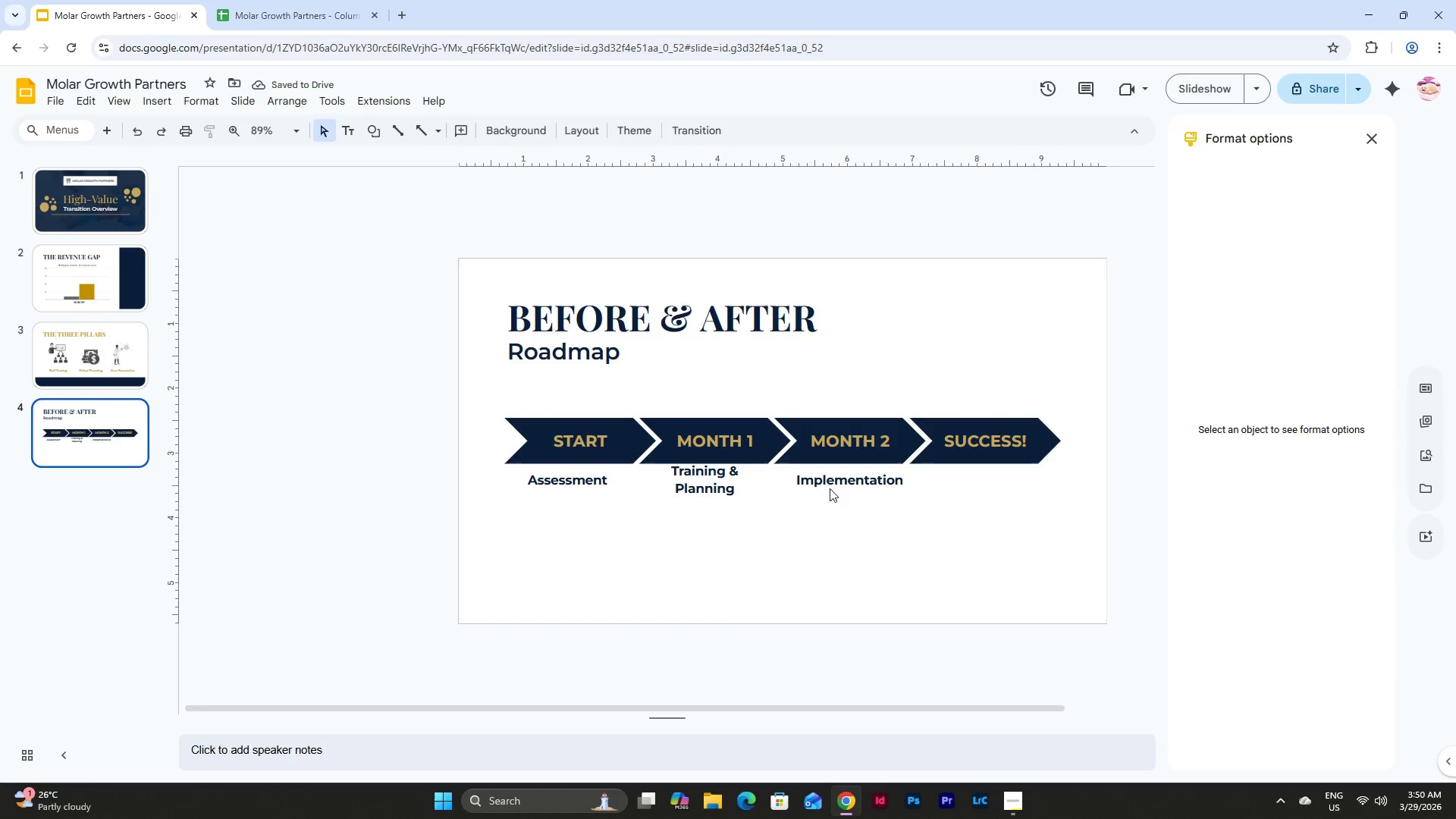 
left_click([830, 483])
 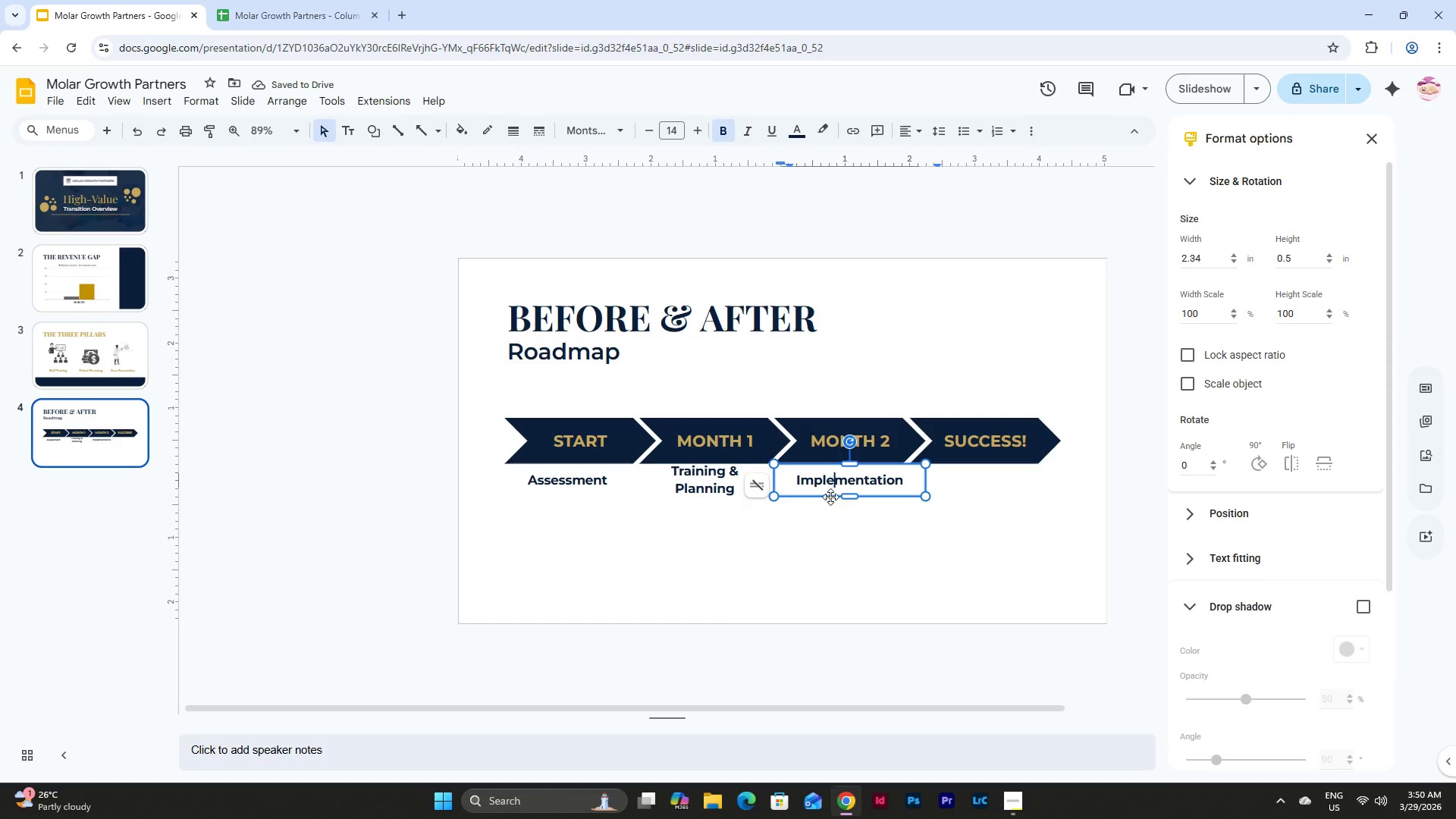 
left_click_drag(start_coordinate=[830, 497], to_coordinate=[834, 497])
 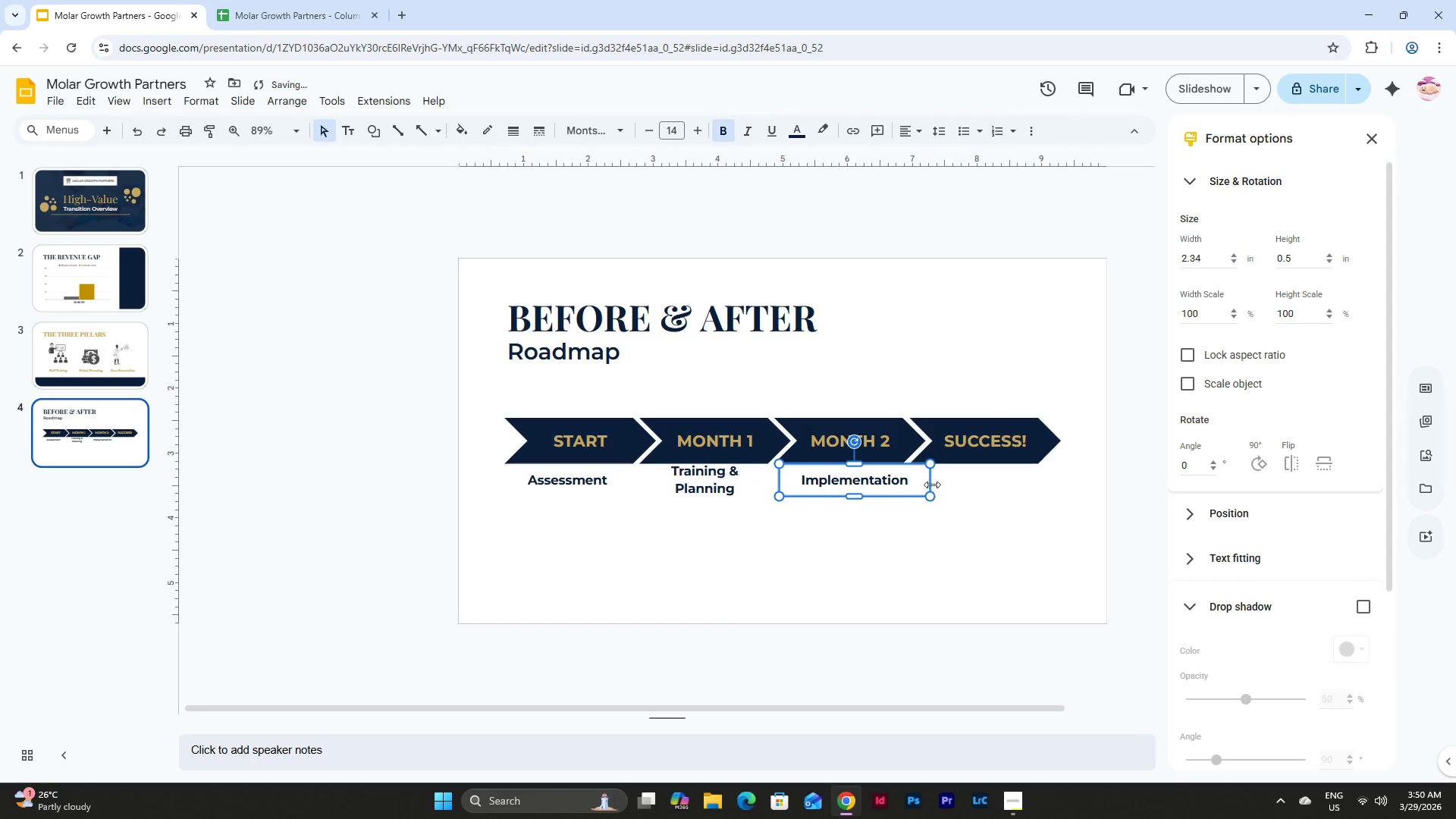 
left_click_drag(start_coordinate=[930, 484], to_coordinate=[902, 484])
 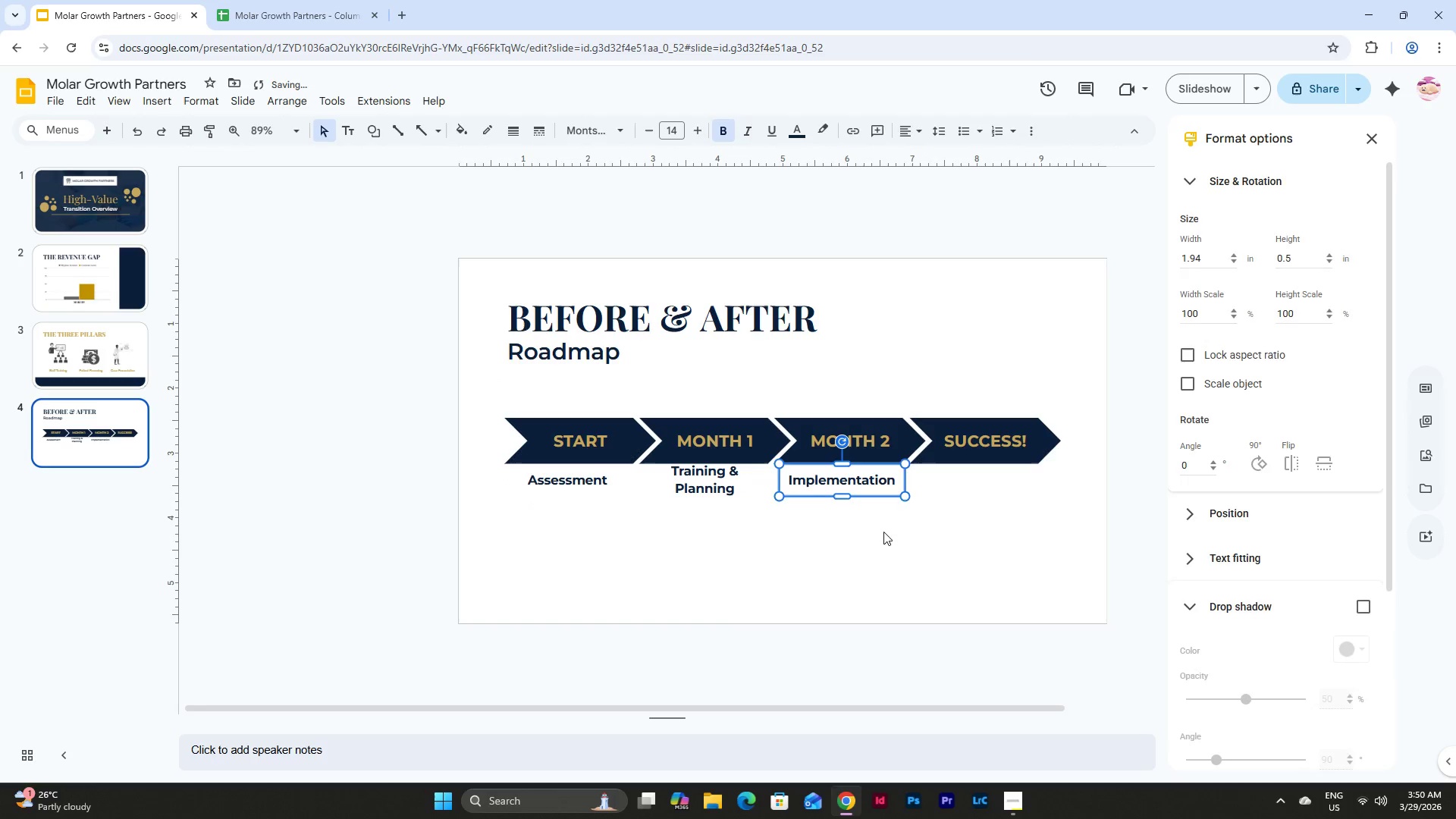 
left_click([880, 539])